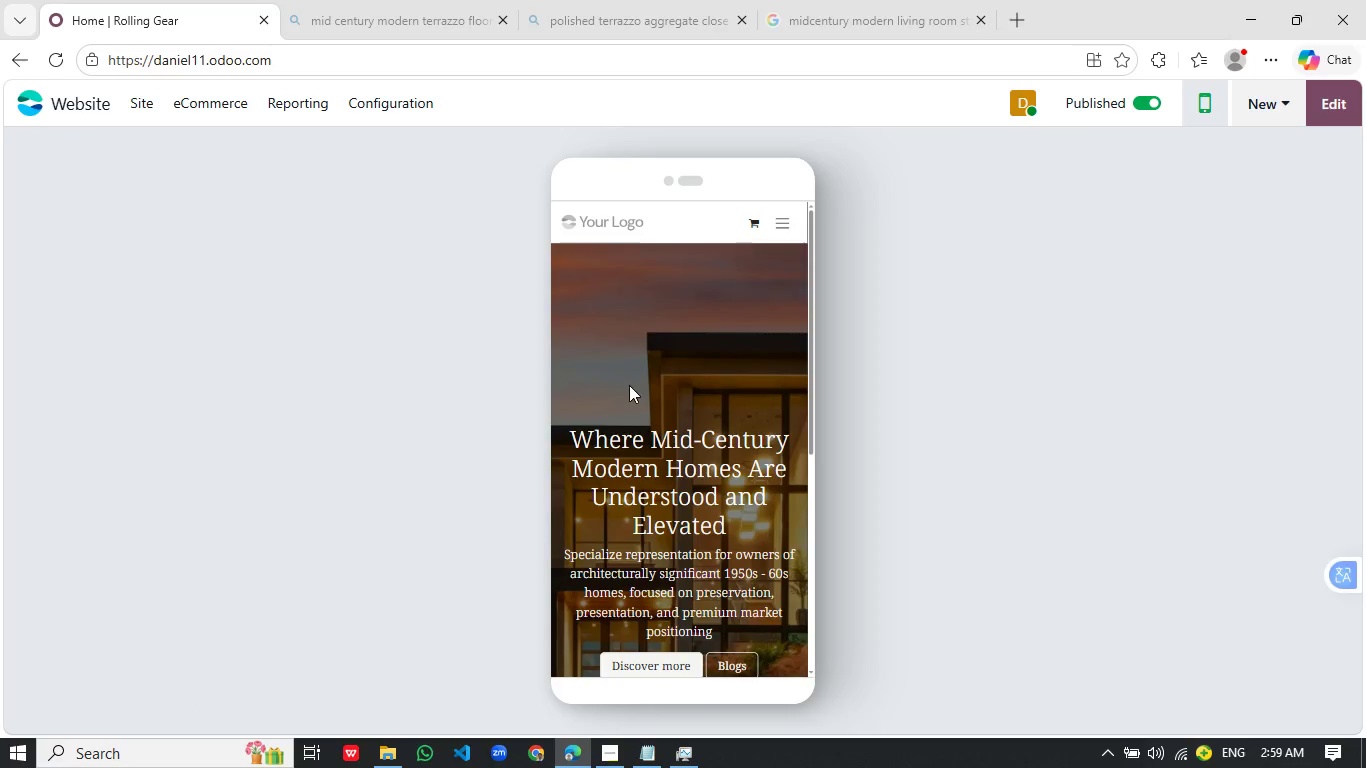 
scroll: coordinate [627, 395], scroll_direction: down, amount: 2.0
 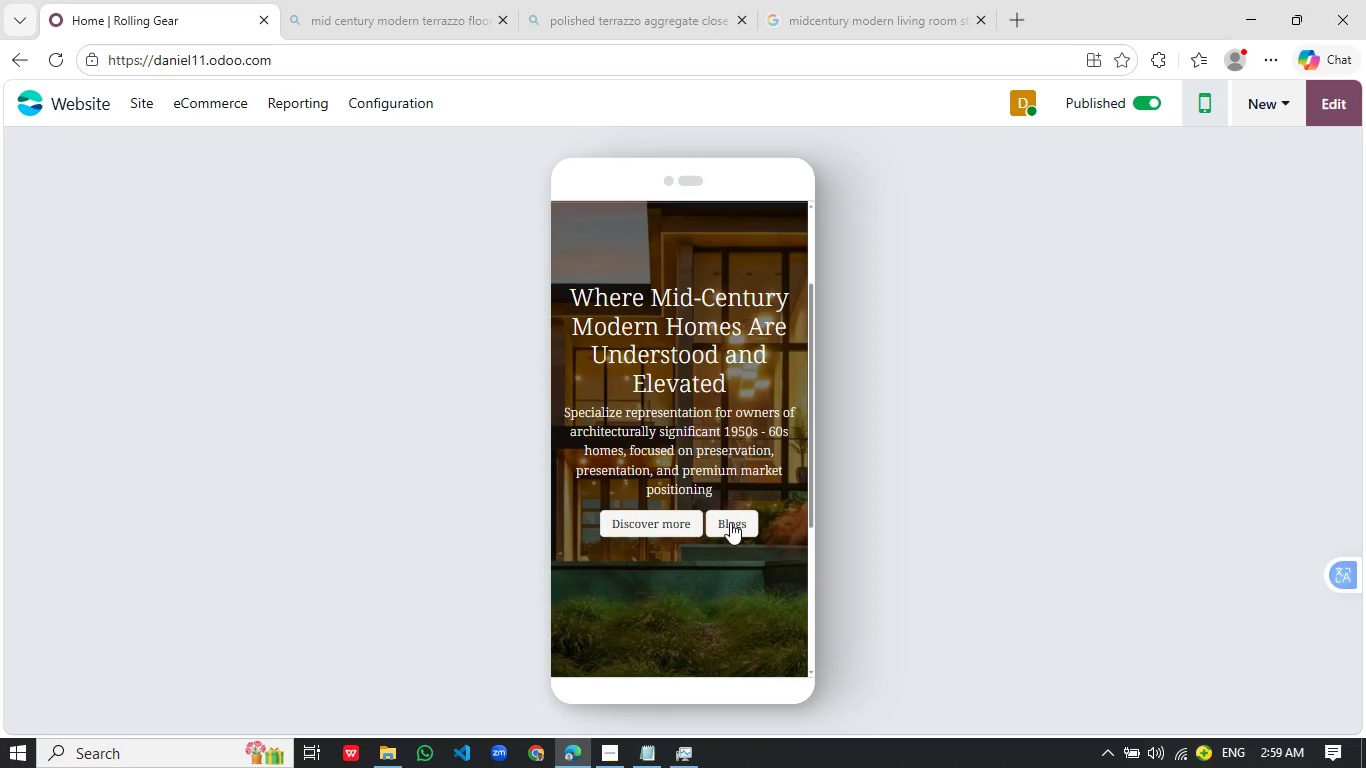 
left_click([731, 521])
 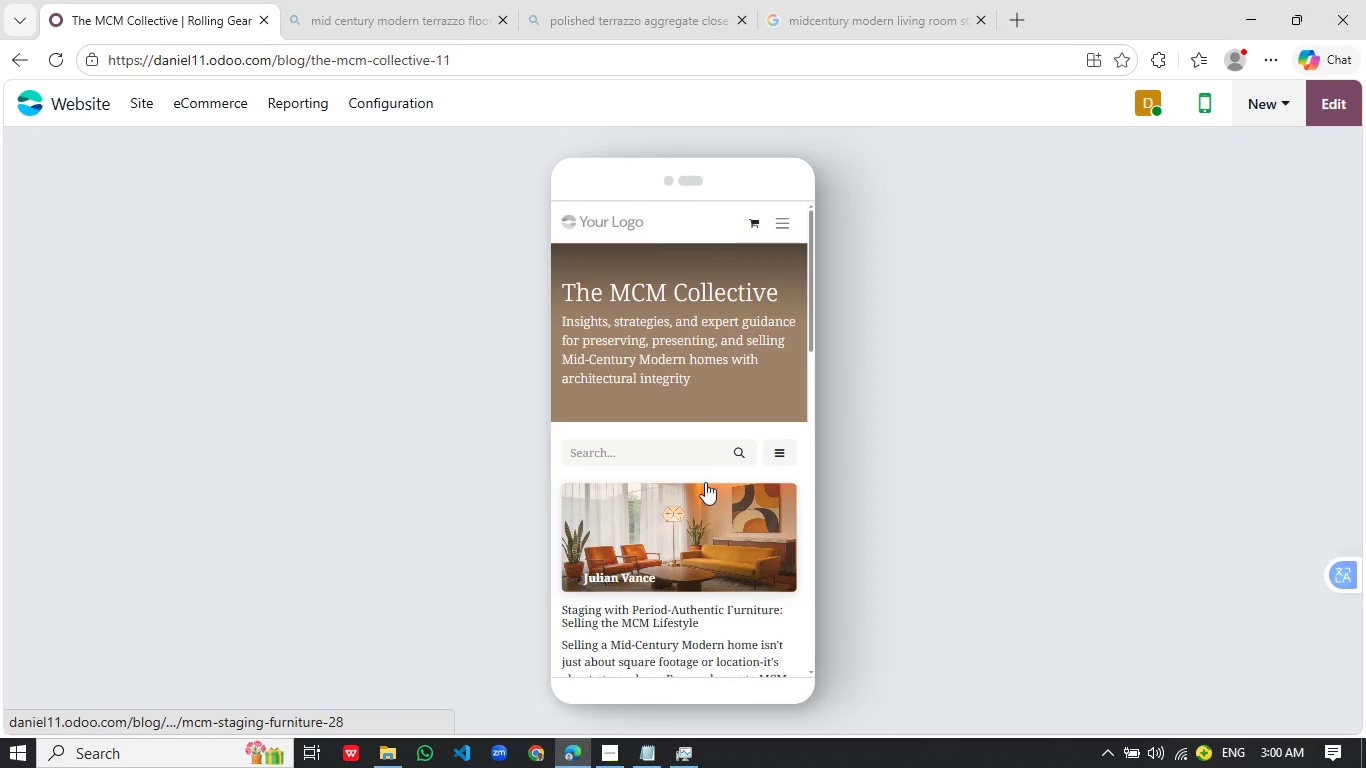 
wait(9.75)
 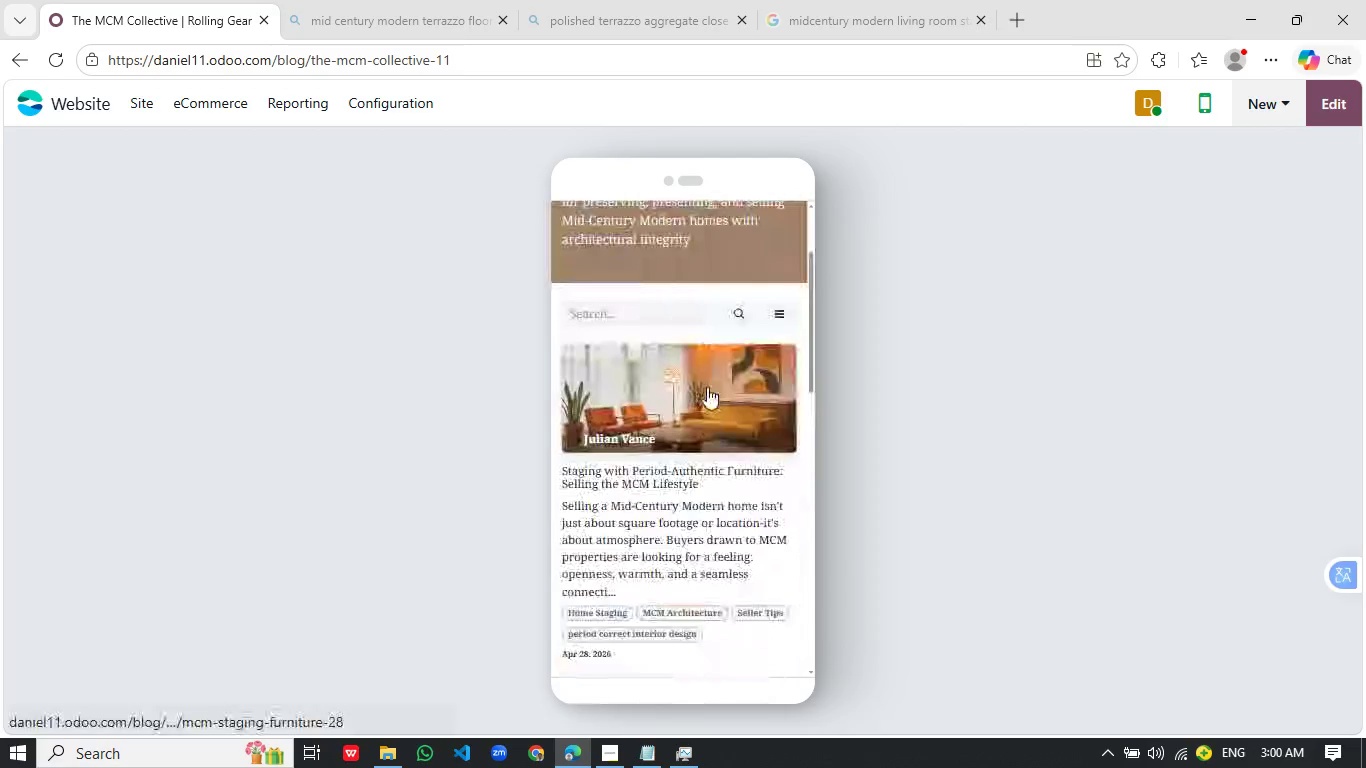 
left_click([632, 382])
 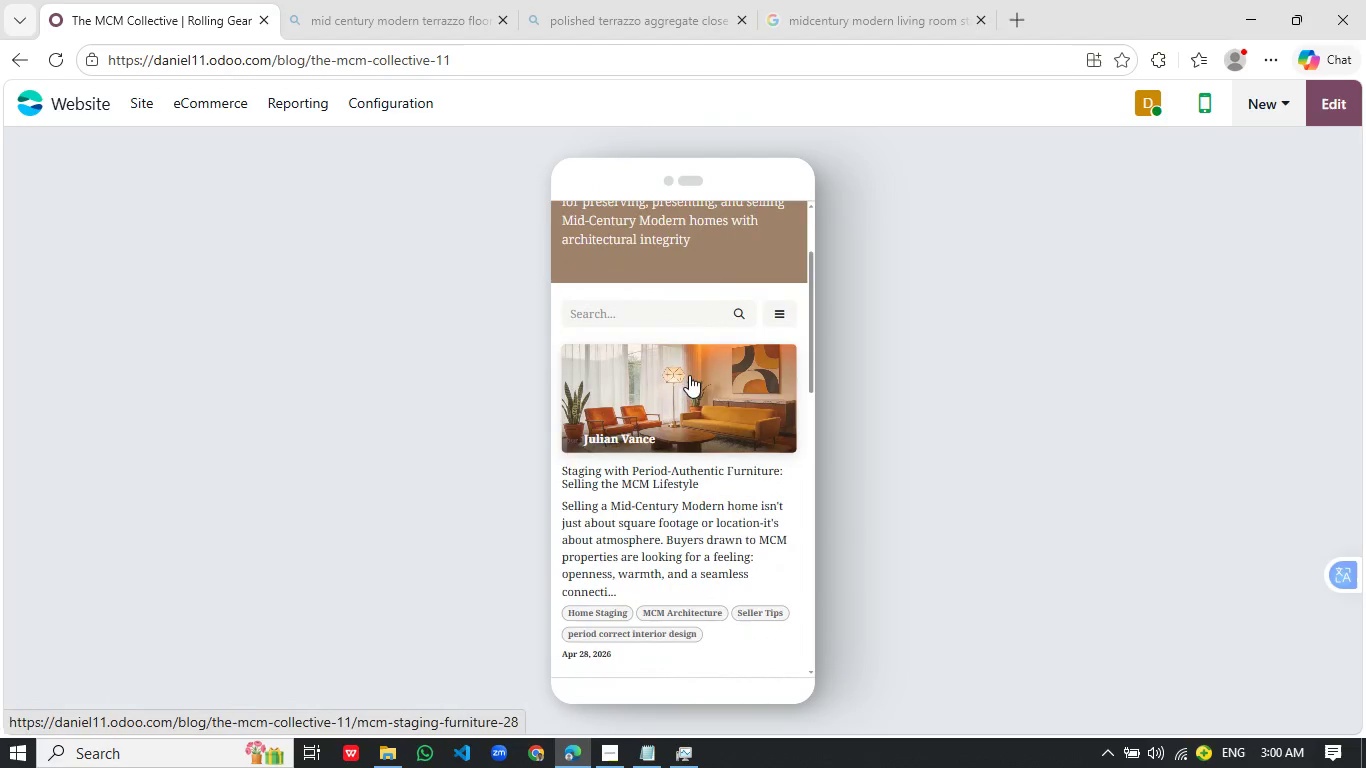 
scroll: coordinate [707, 387], scroll_direction: down, amount: 3.0
 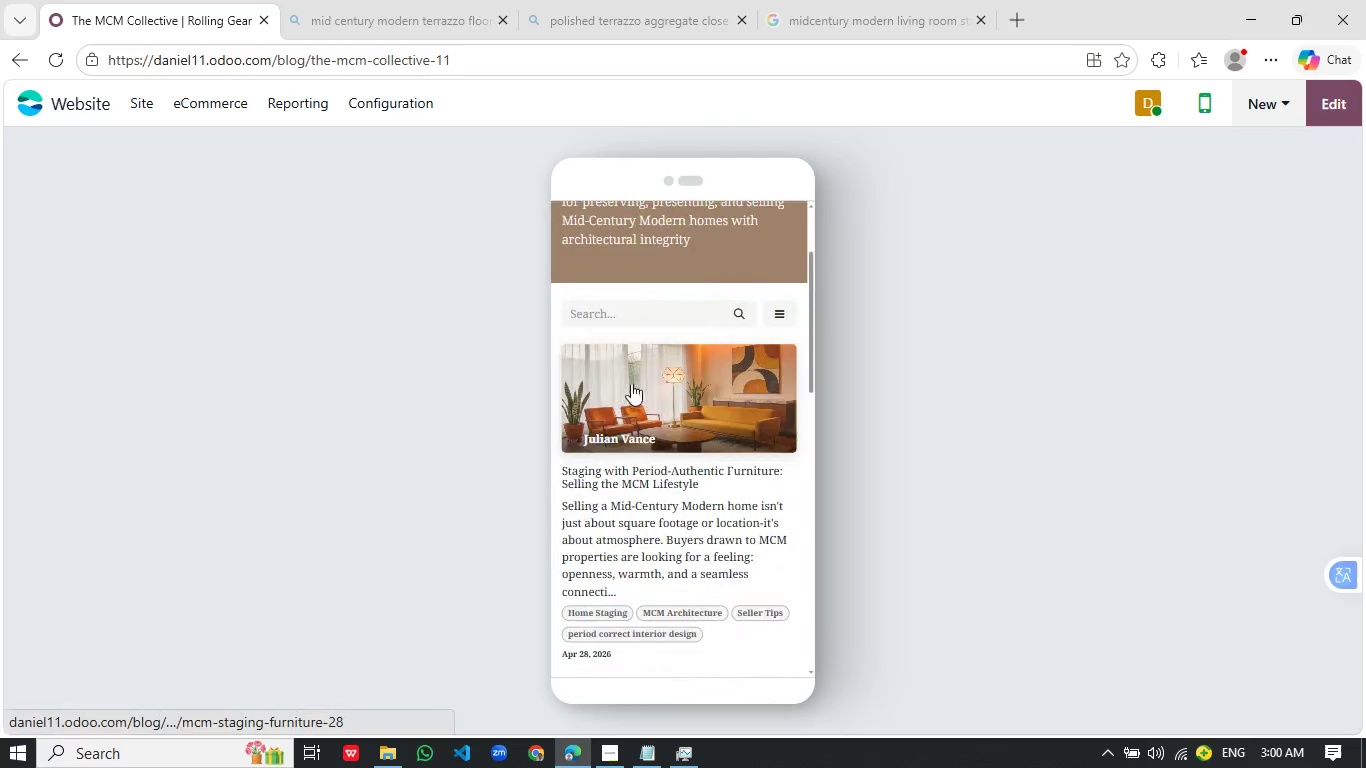 
scroll: coordinate [690, 375], scroll_direction: up, amount: 3.0
 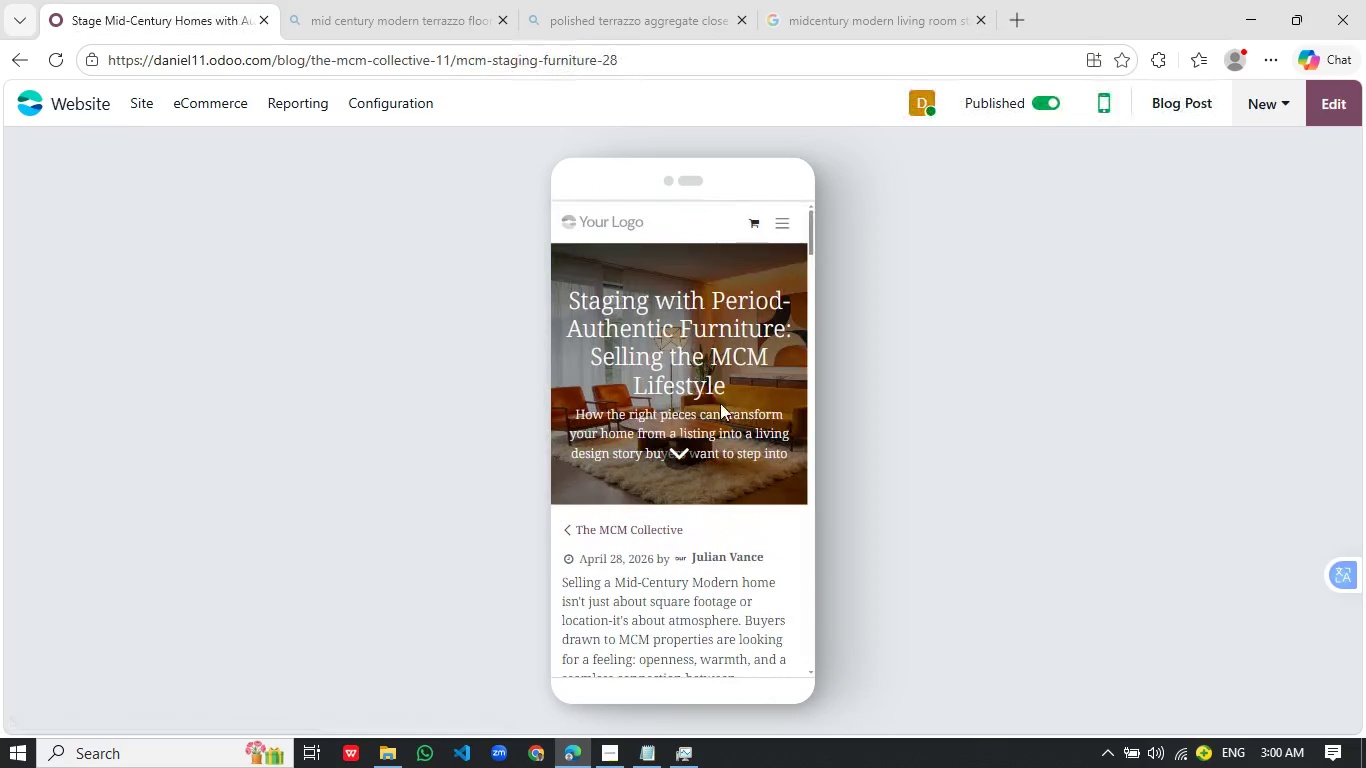 
scroll: coordinate [720, 404], scroll_direction: down, amount: 65.0
 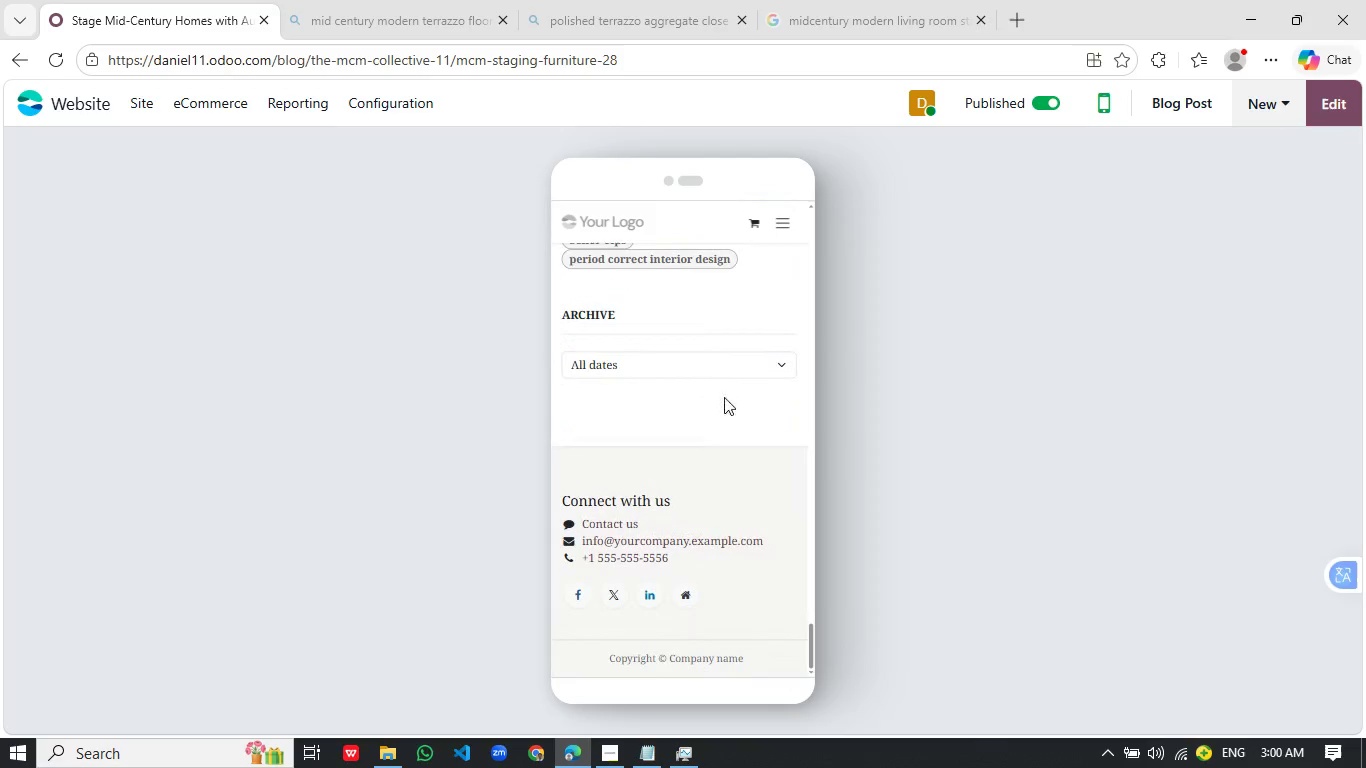 
left_click([1105, 120])
 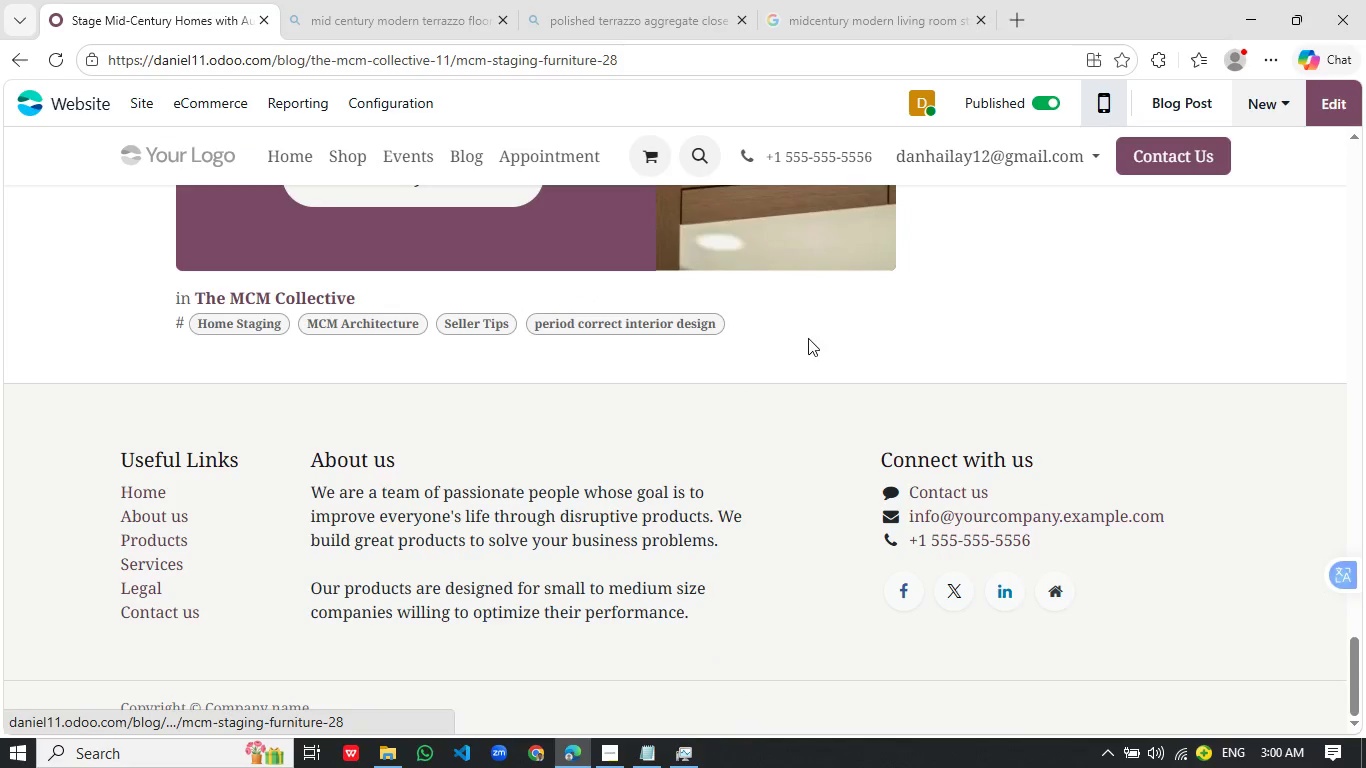 
scroll: coordinate [808, 338], scroll_direction: up, amount: 43.0
 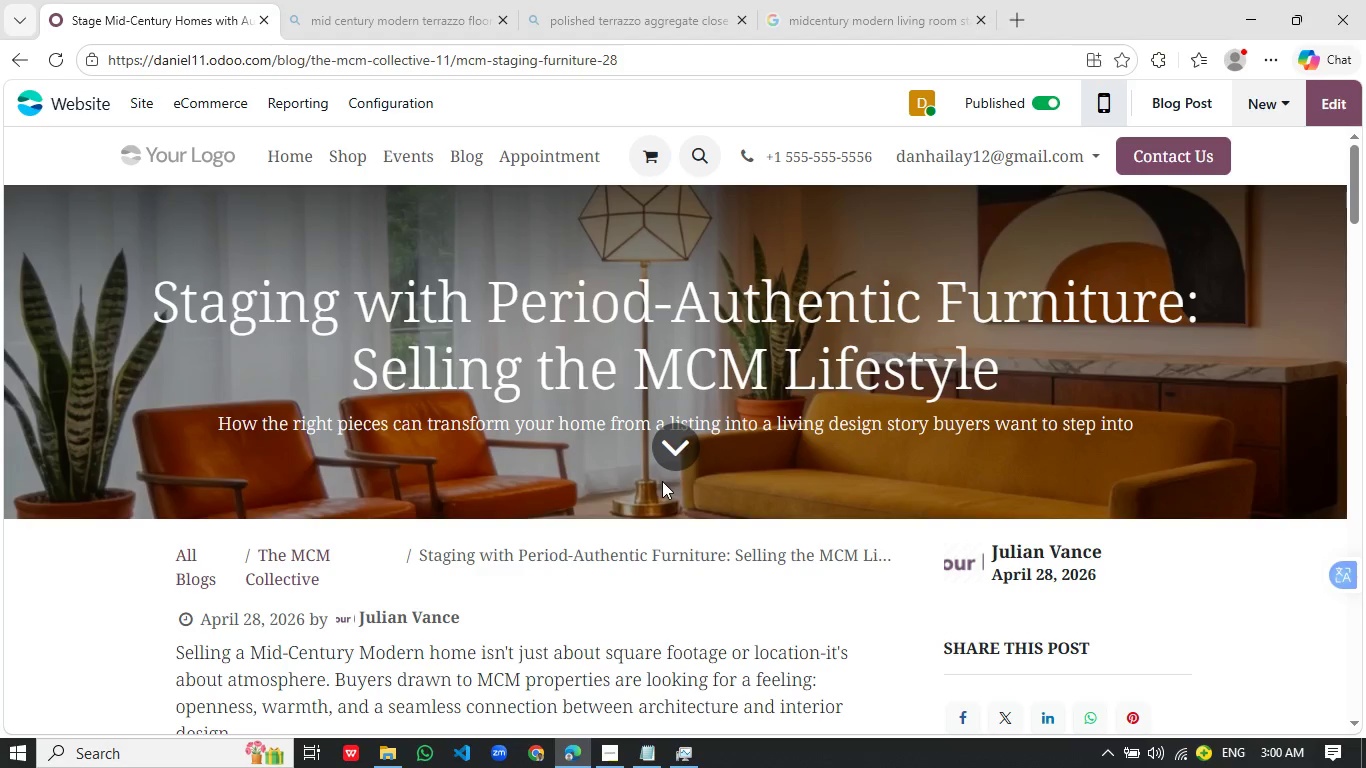 
wait(5.77)
 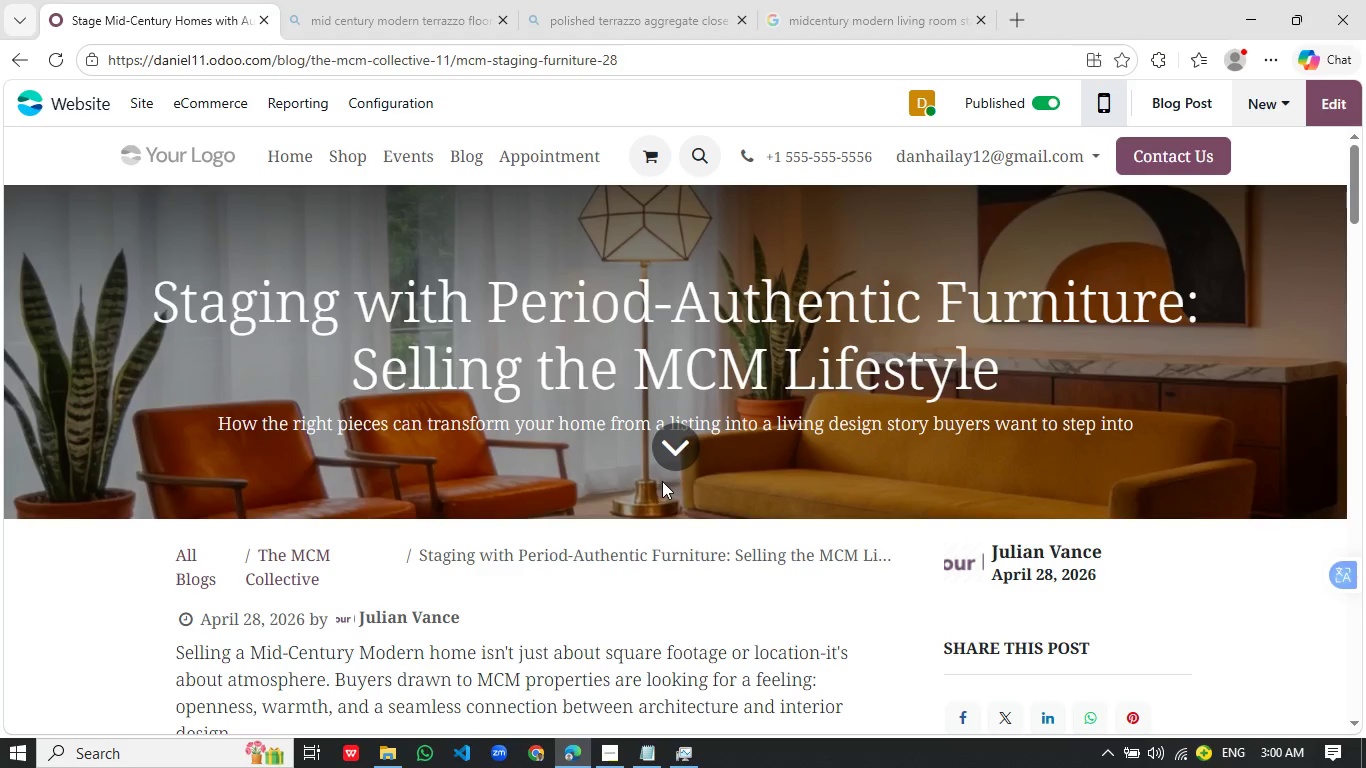 
left_click([147, 108])
 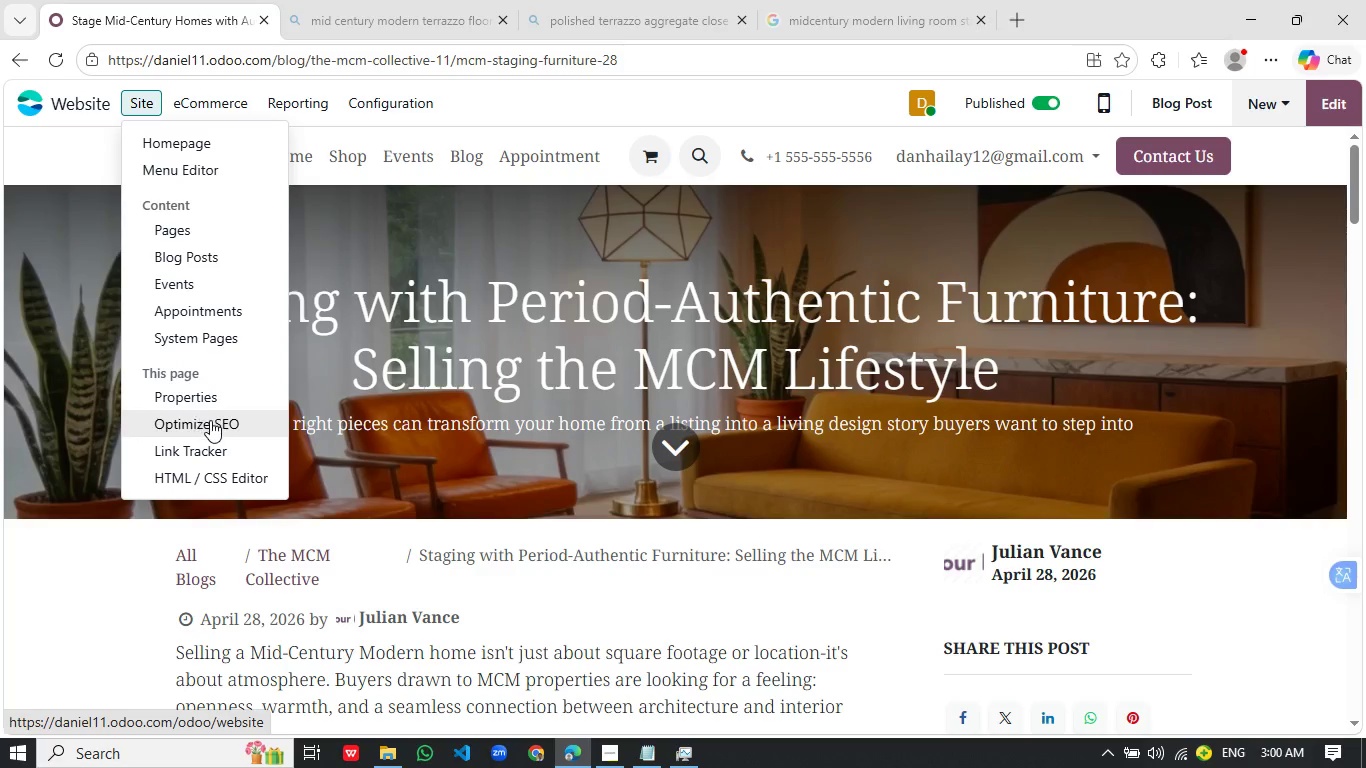 
left_click([211, 422])
 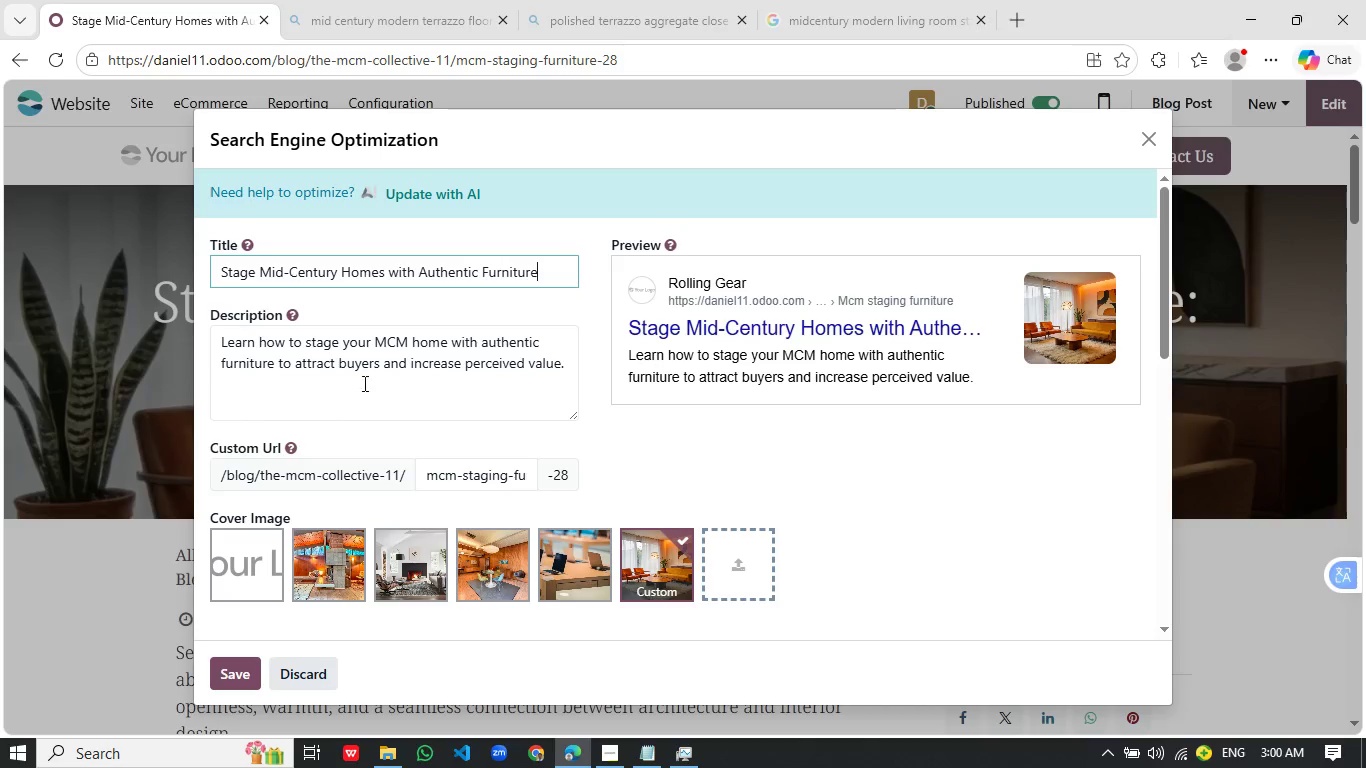 
wait(5.59)
 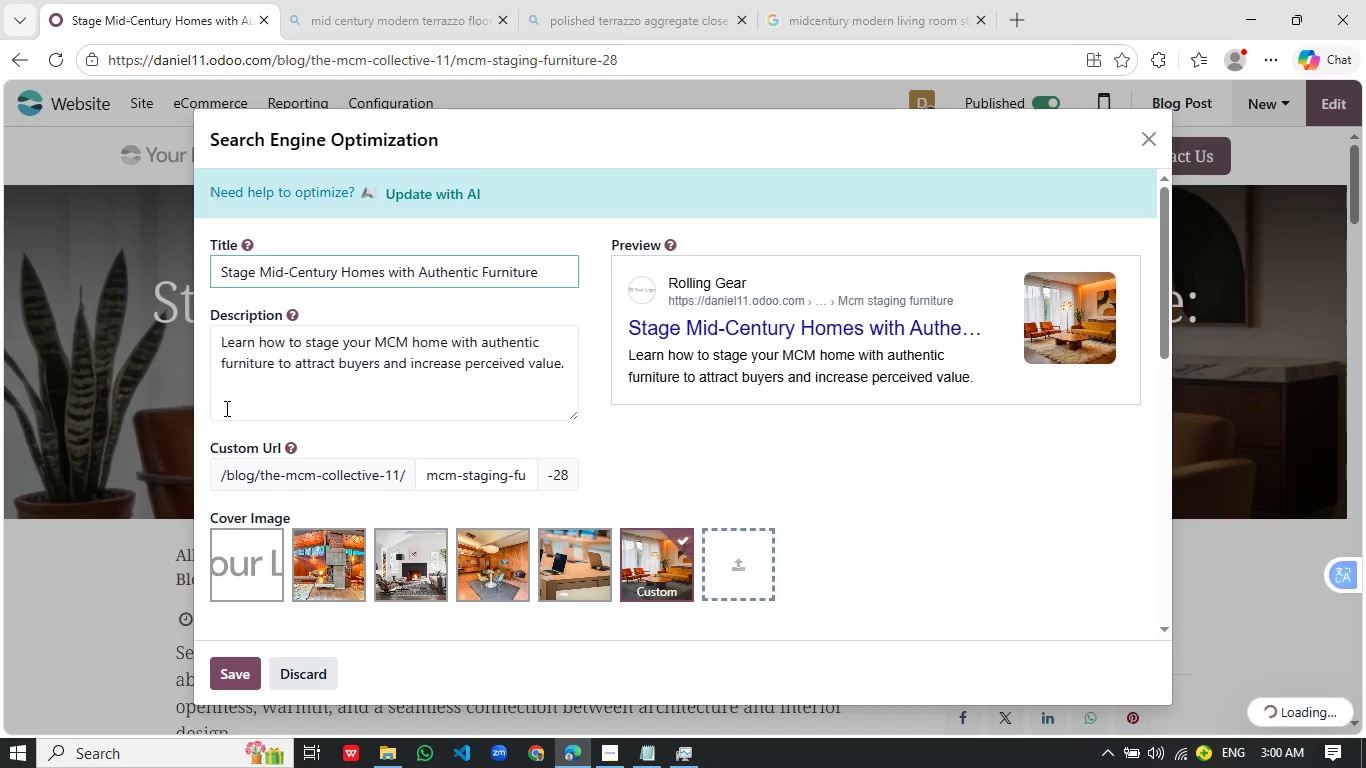 
left_click([1152, 149])
 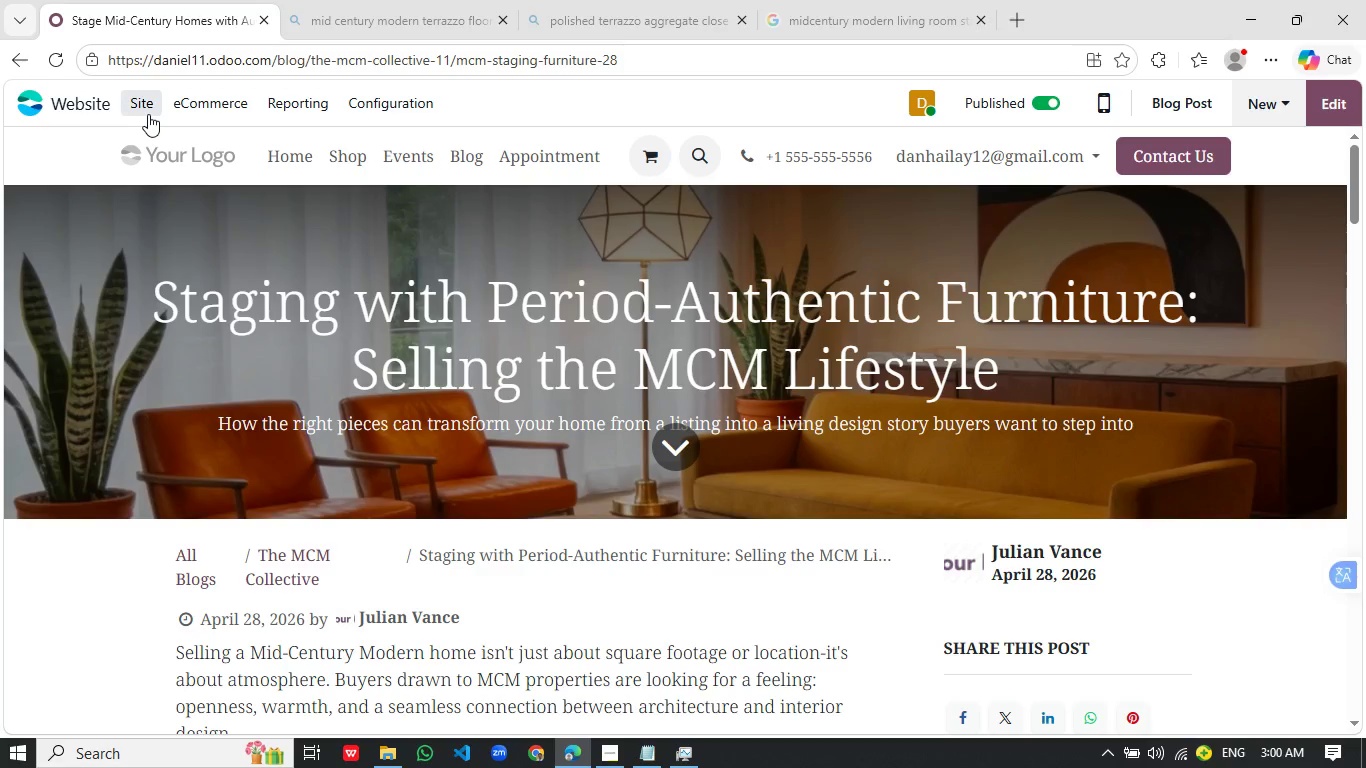 
left_click([148, 114])
 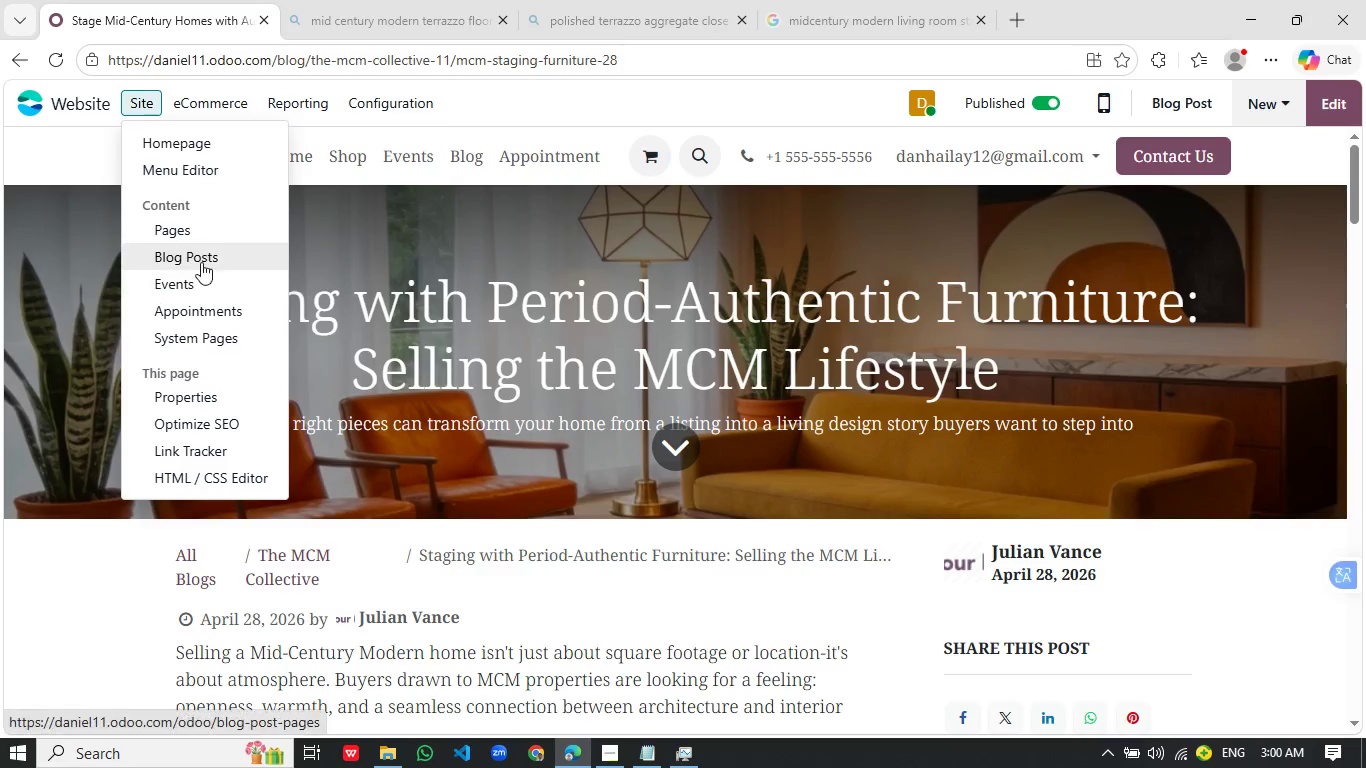 
left_click([200, 261])
 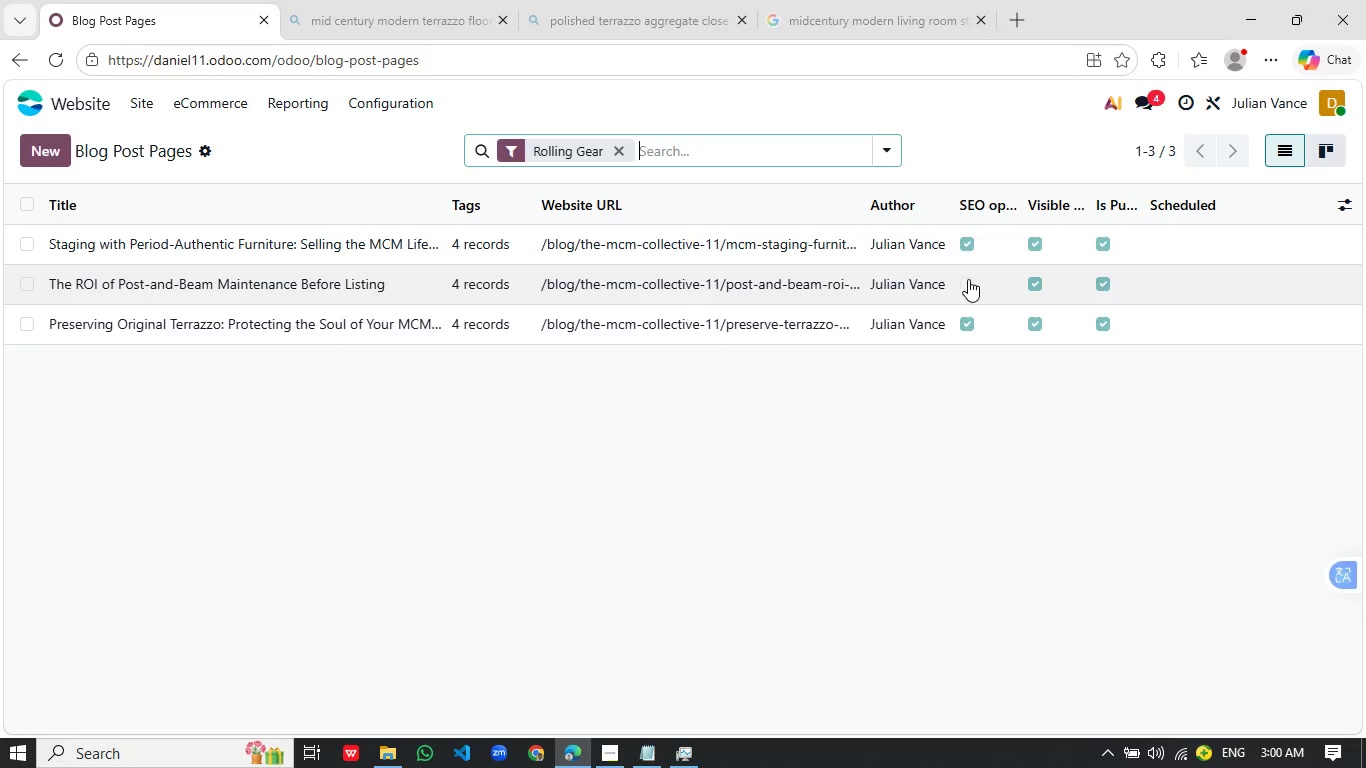 
wait(14.66)
 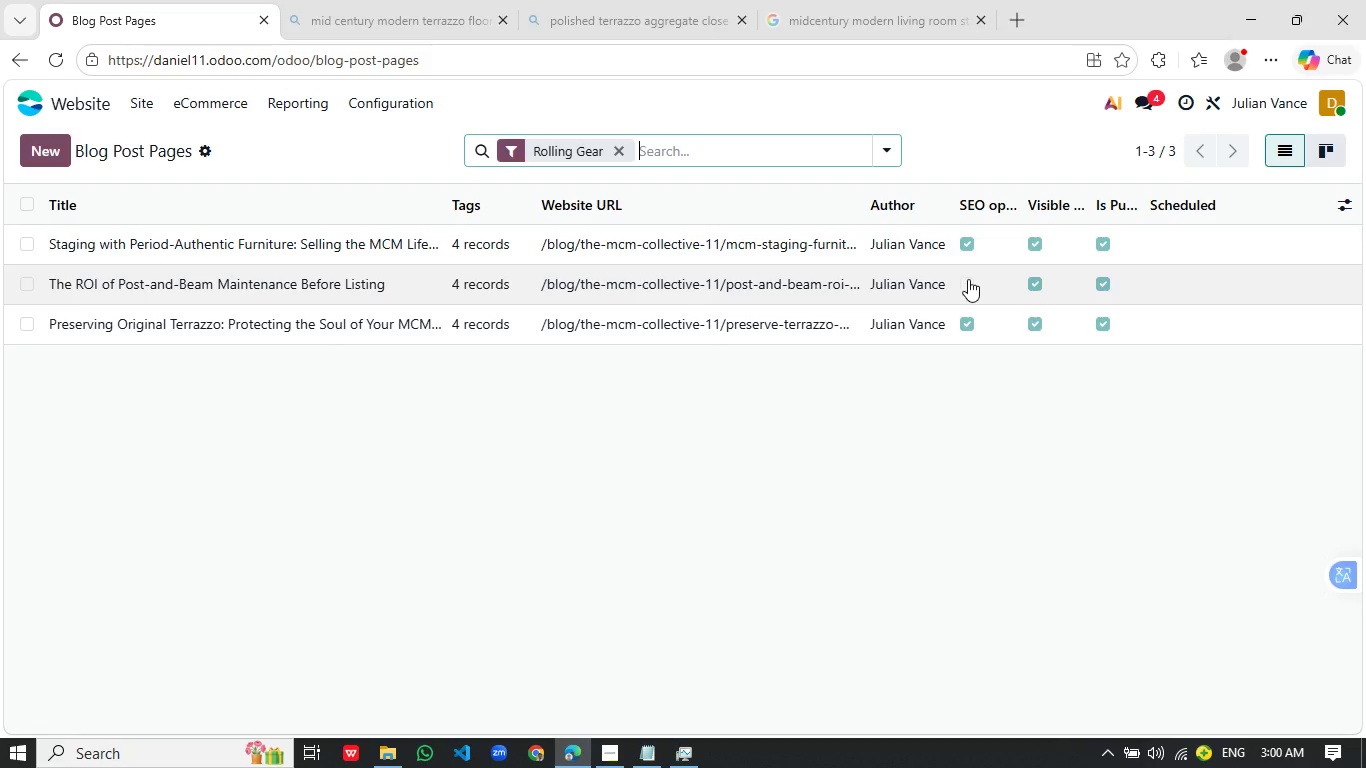 
left_click_drag(start_coordinate=[1019, 200], to_coordinate=[1088, 199])
 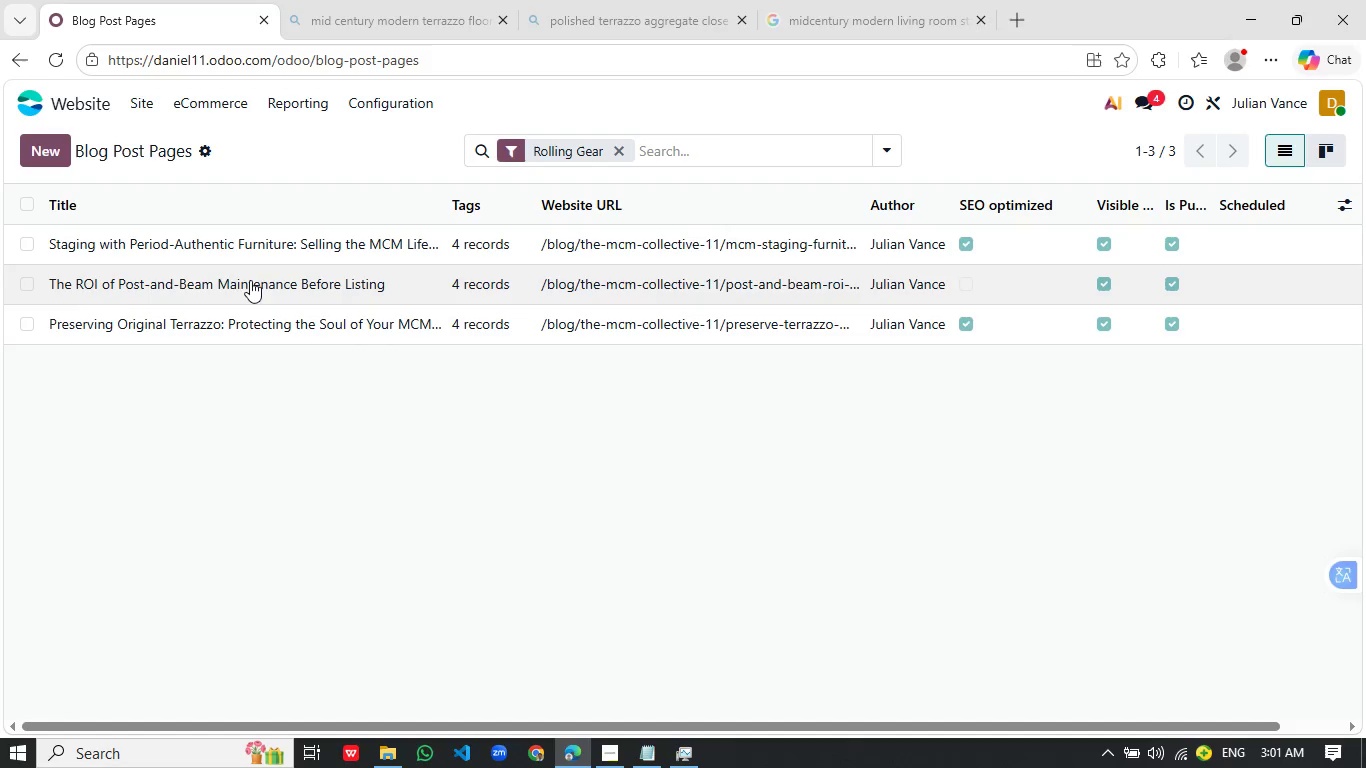 
left_click([224, 282])
 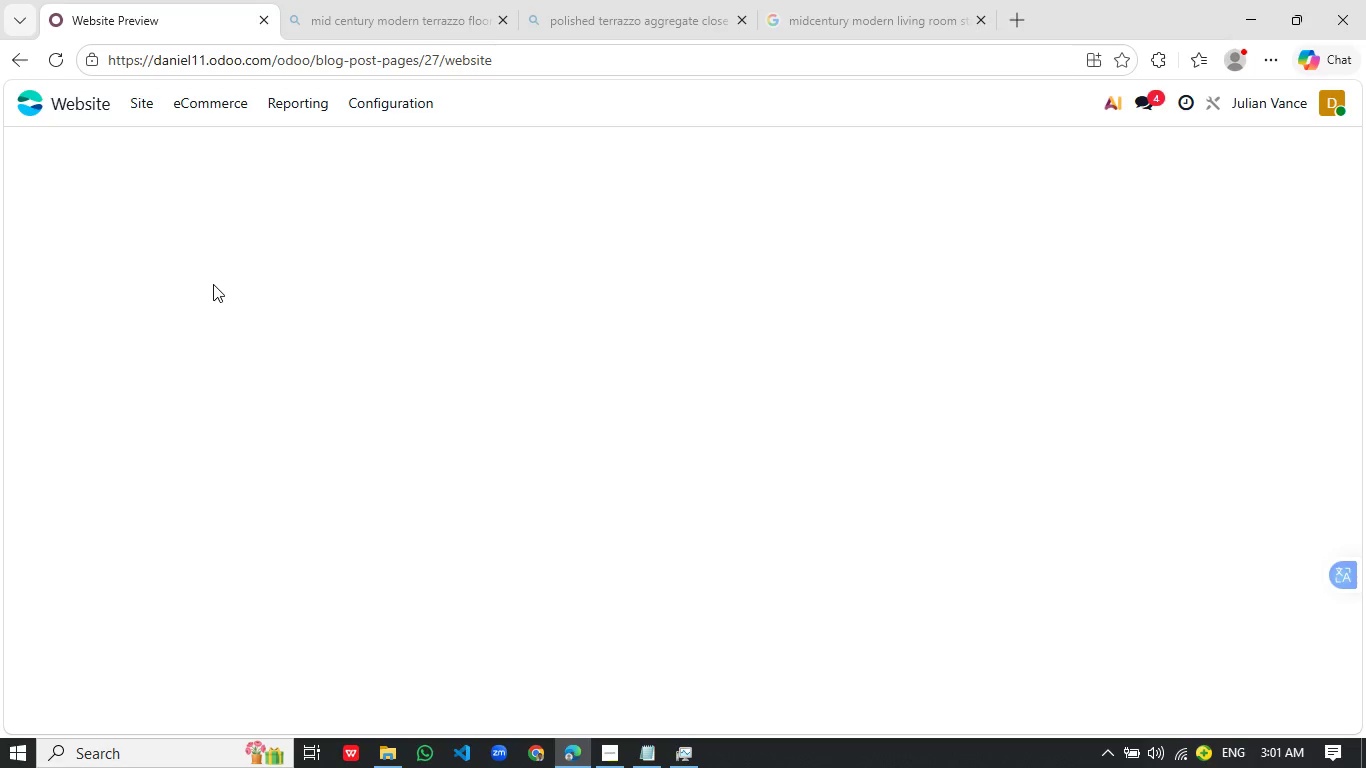 
wait(18.62)
 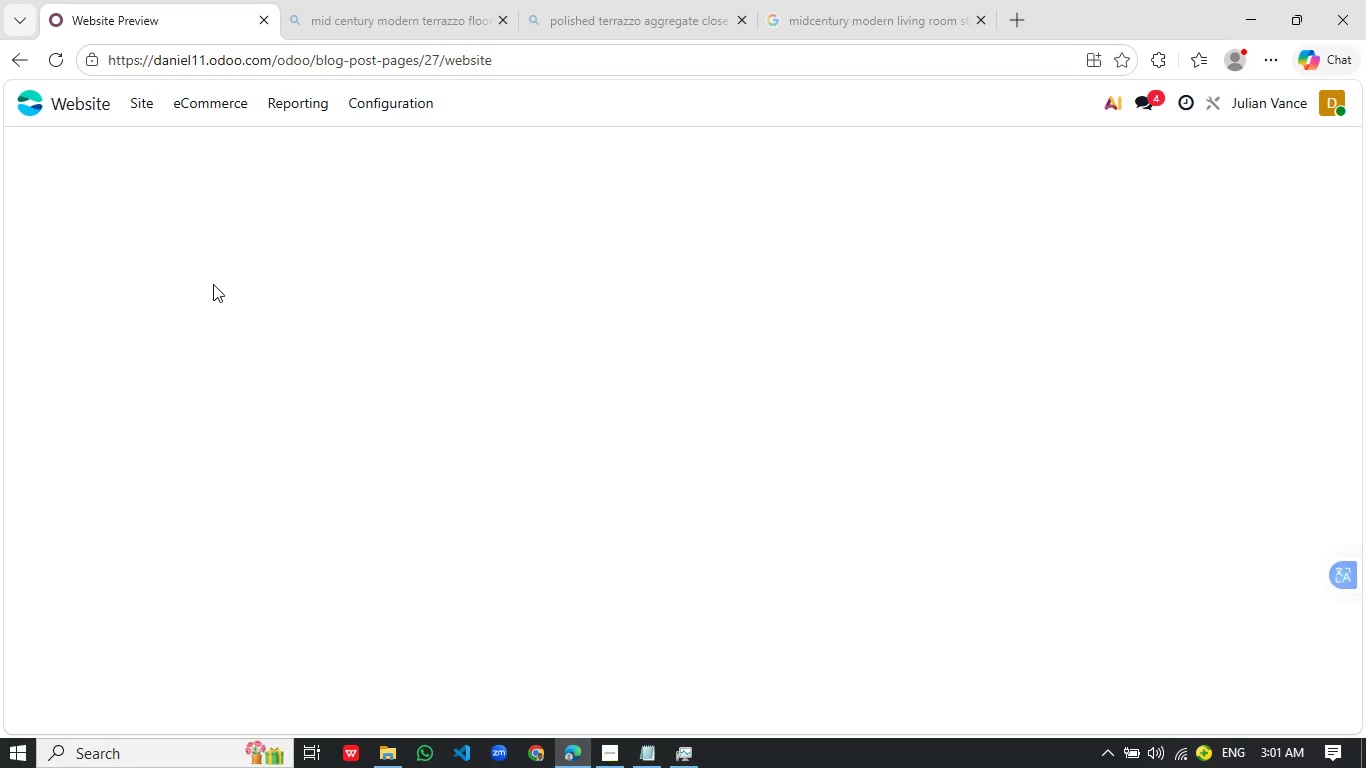 
left_click([149, 103])
 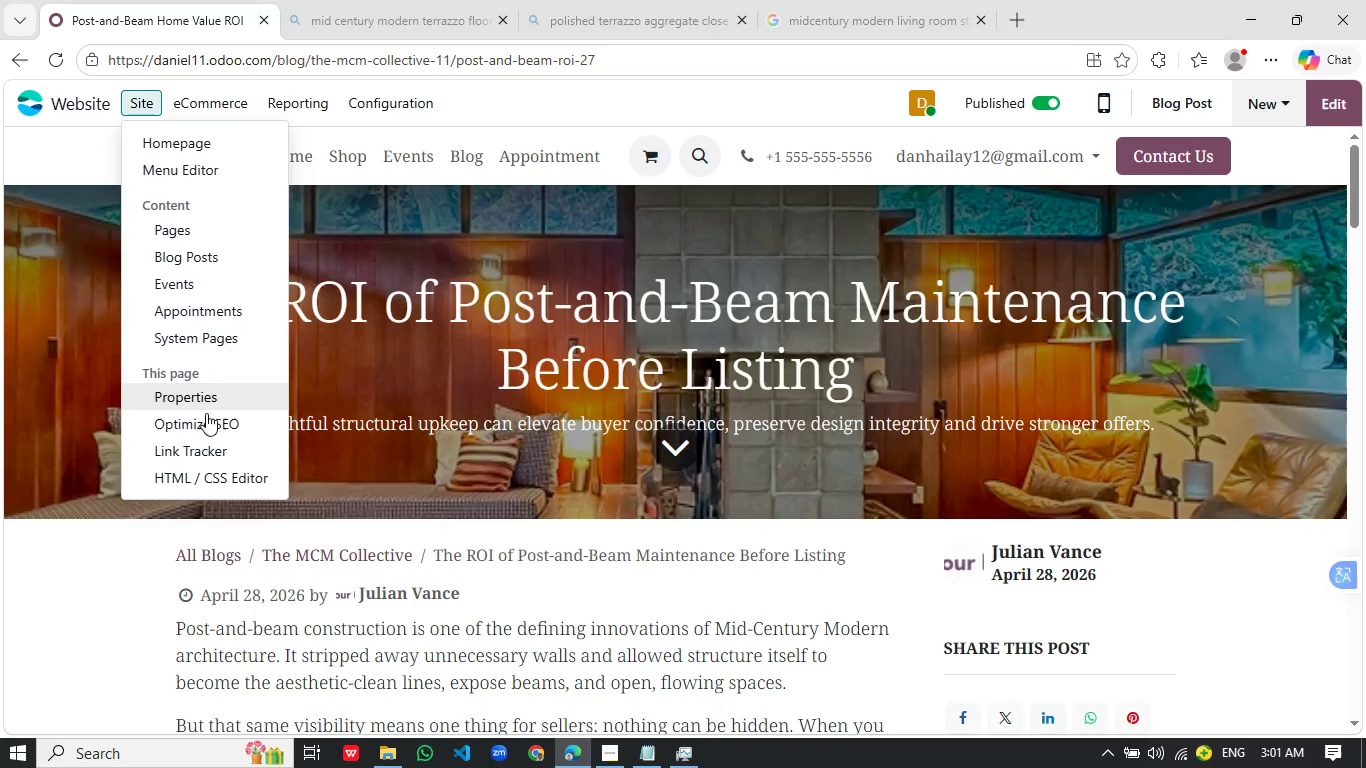 
left_click([209, 428])
 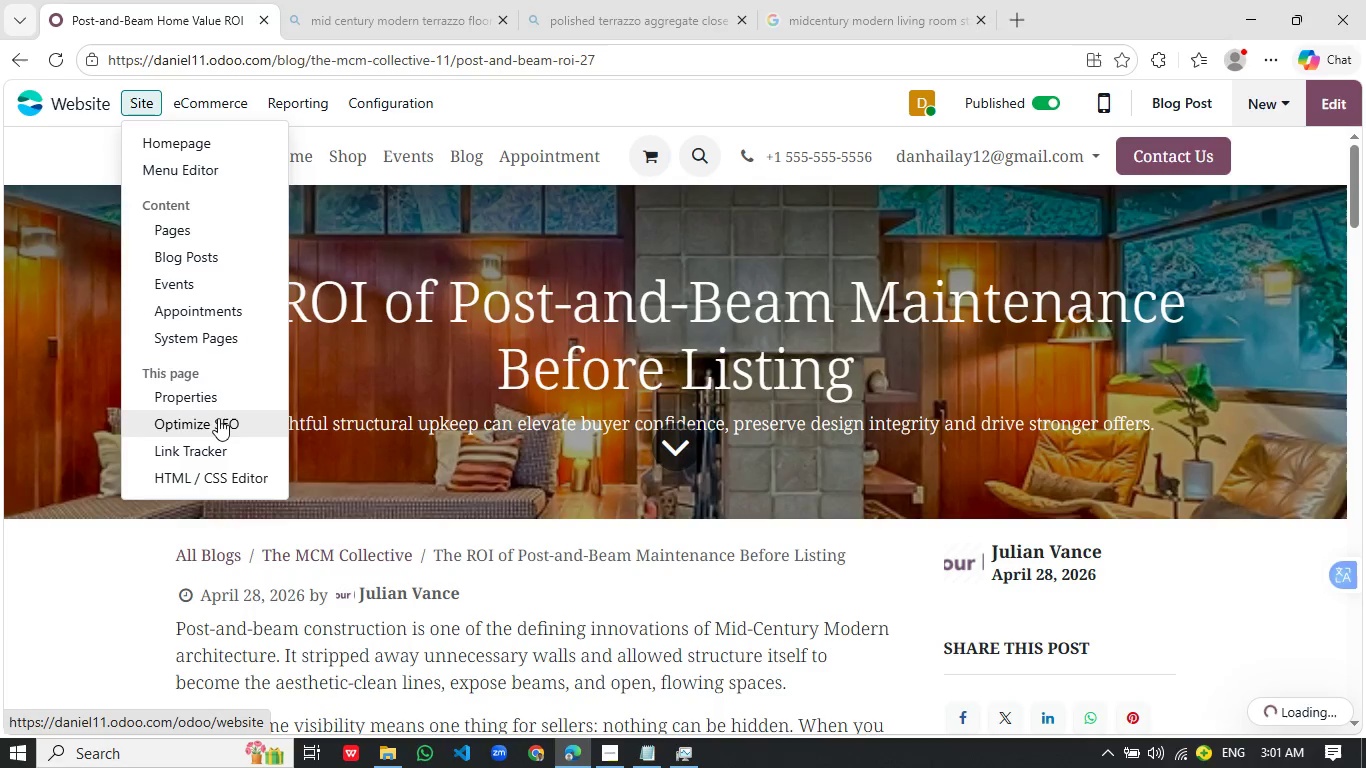 
wait(8.09)
 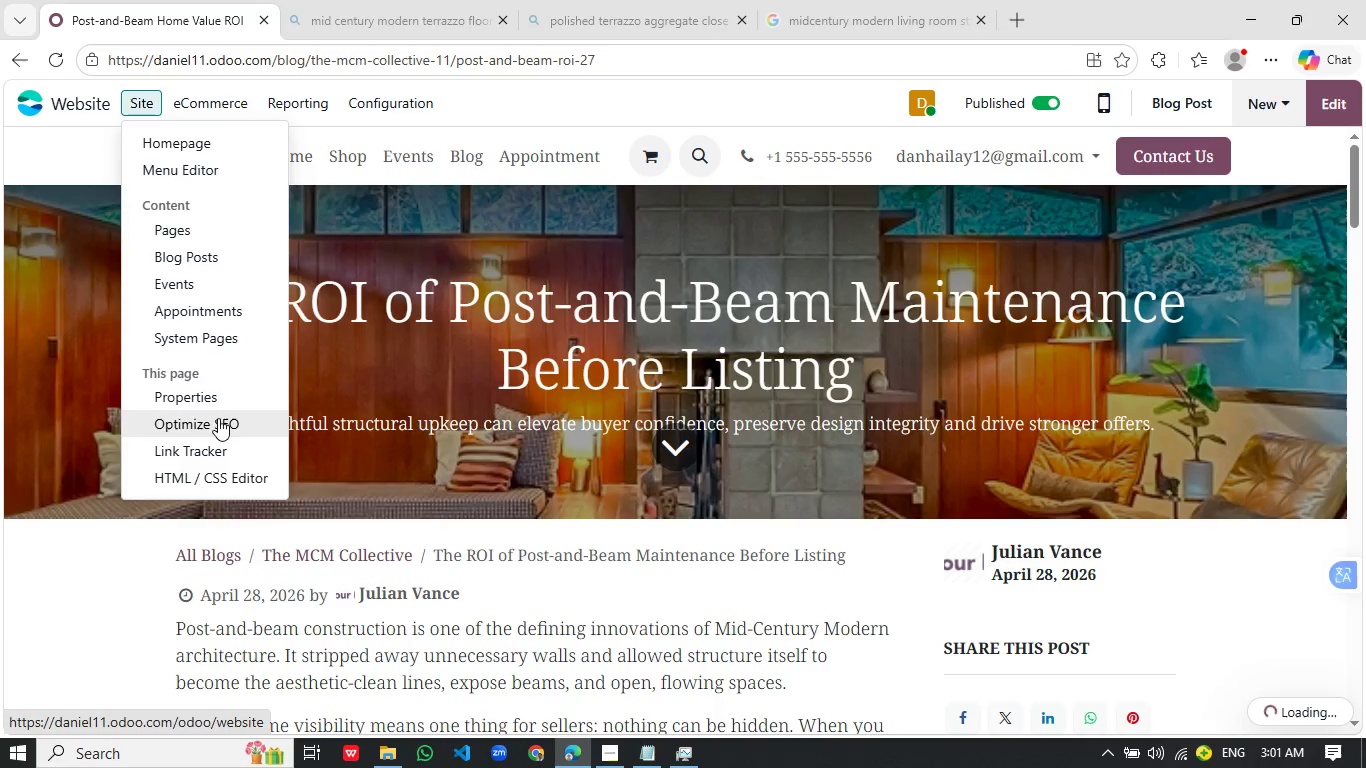 
scroll: coordinate [398, 382], scroll_direction: down, amount: 2.0
 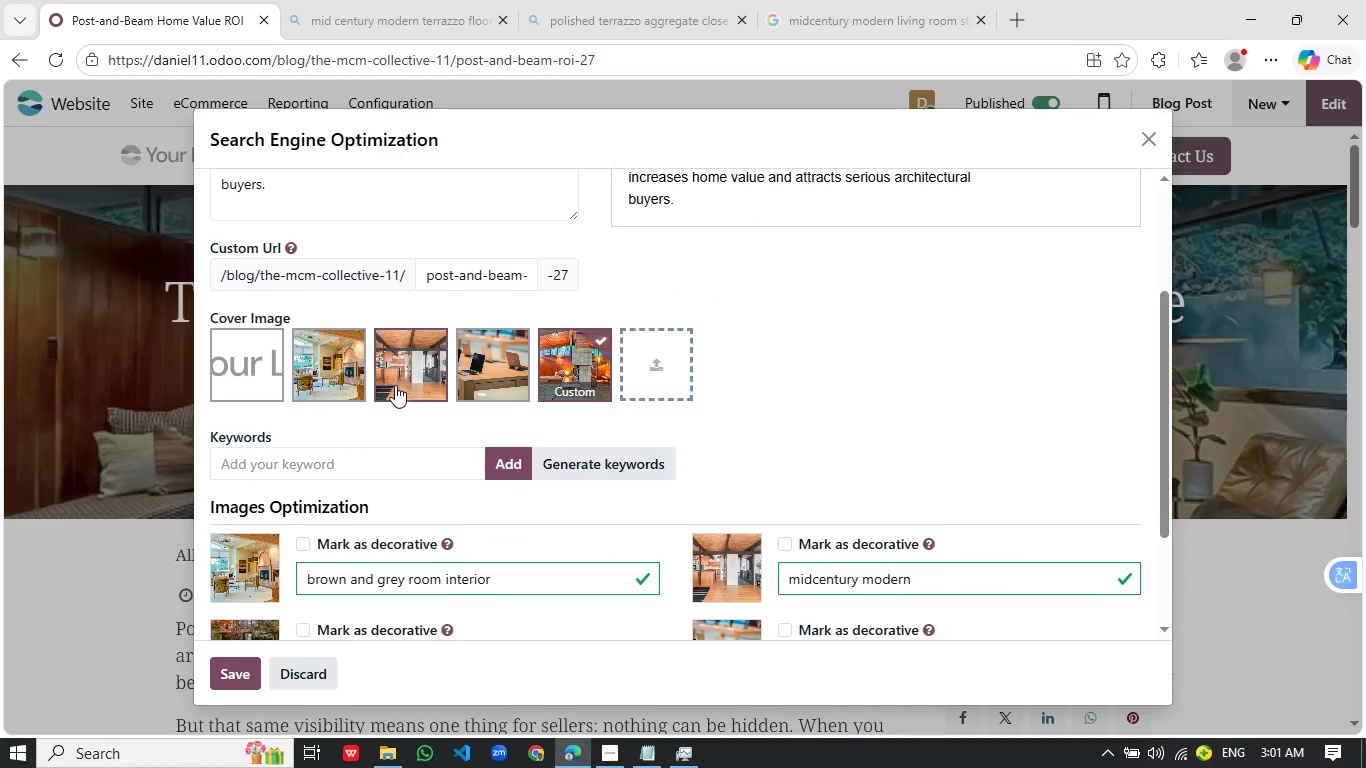 
left_click([840, 515])
 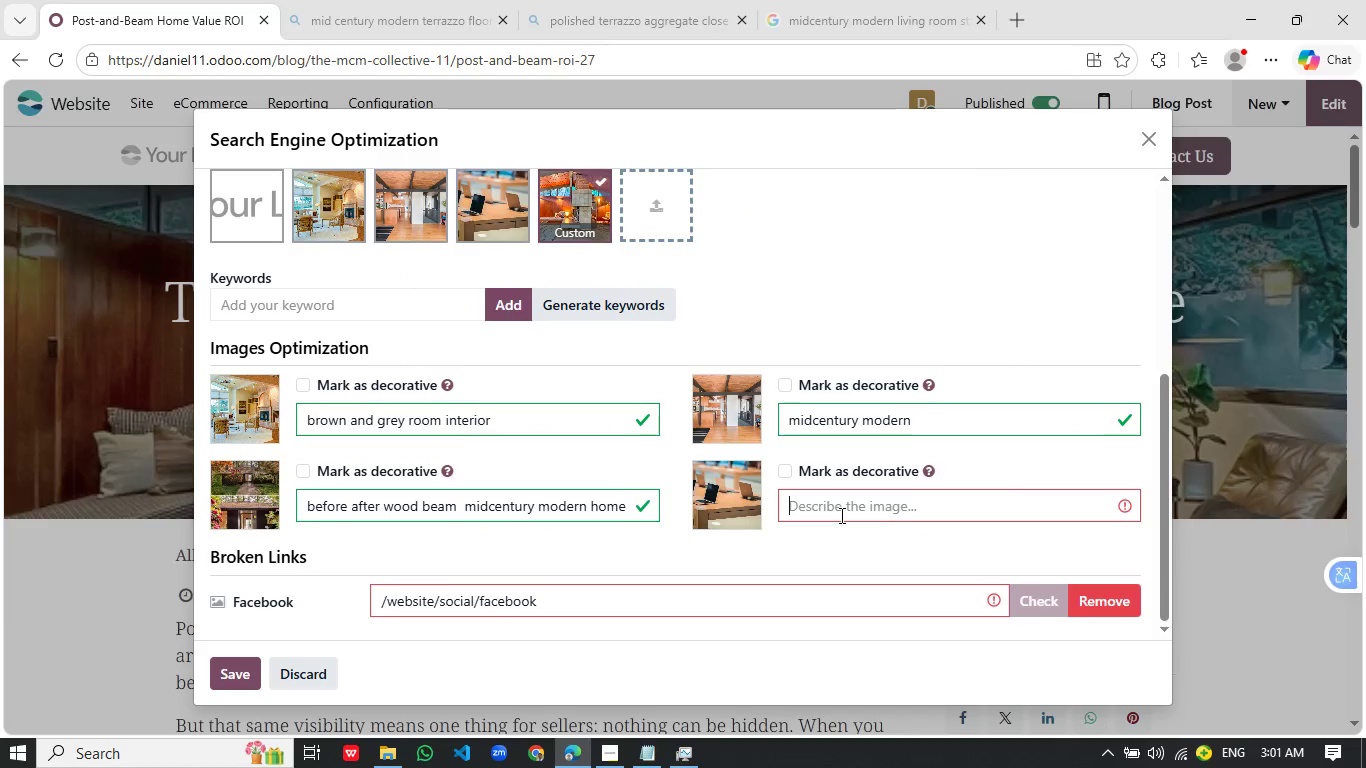 
scroll: coordinate [395, 385], scroll_direction: down, amount: 2.0
 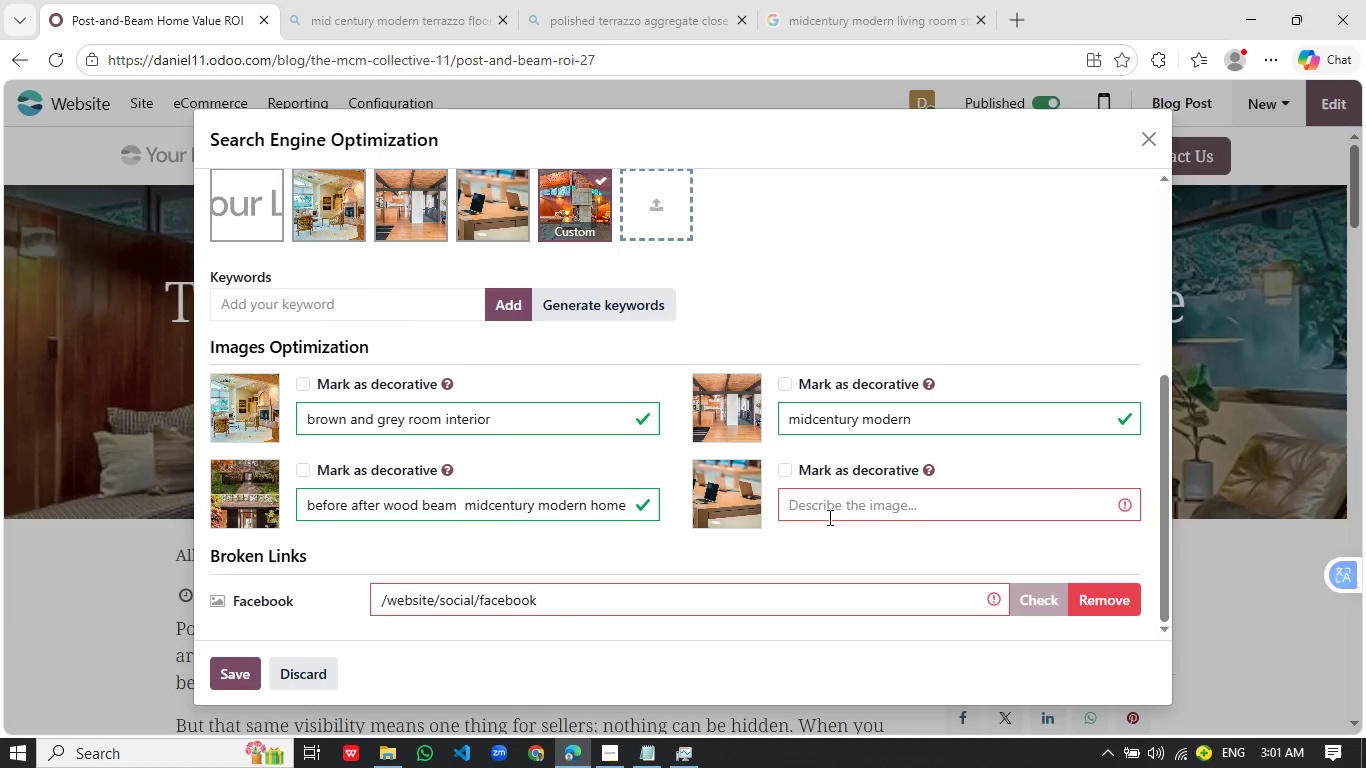 
type(decorative table esign)
 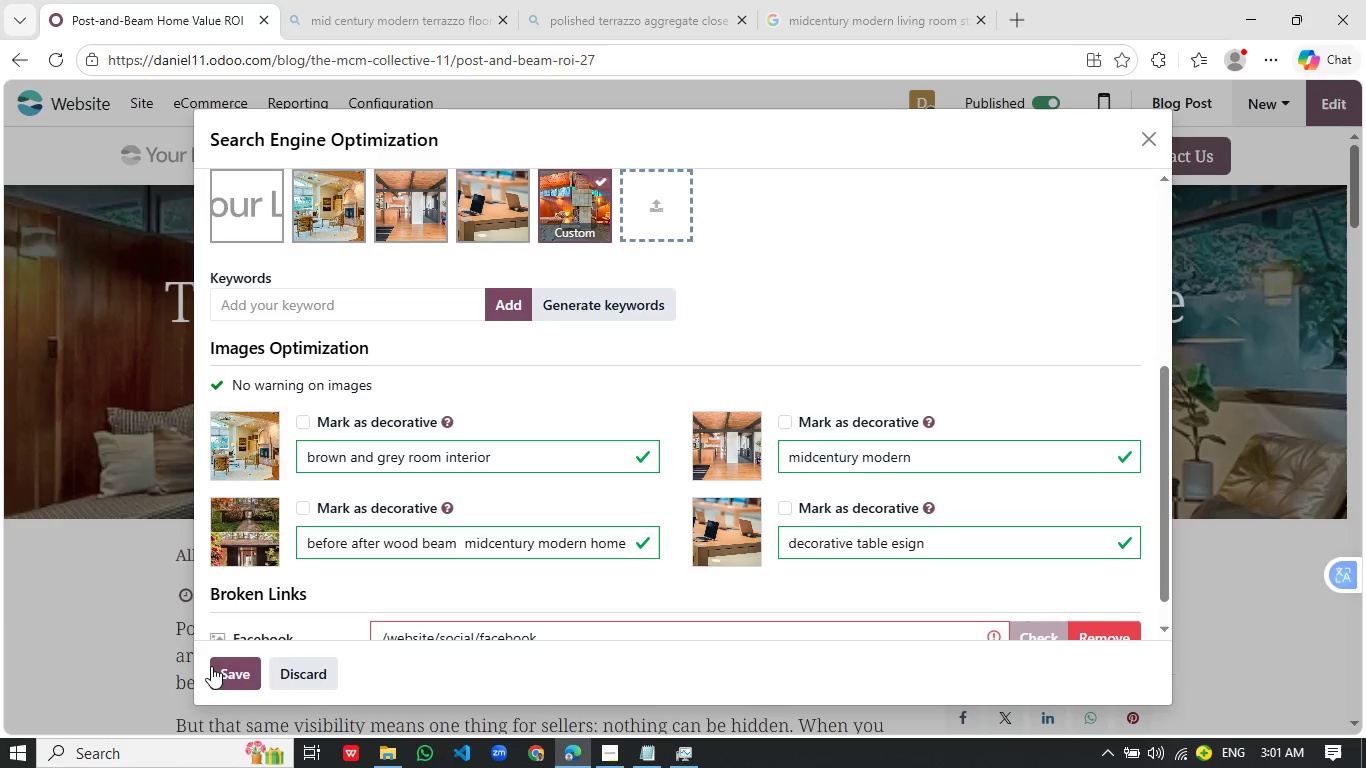 
left_click([236, 679])
 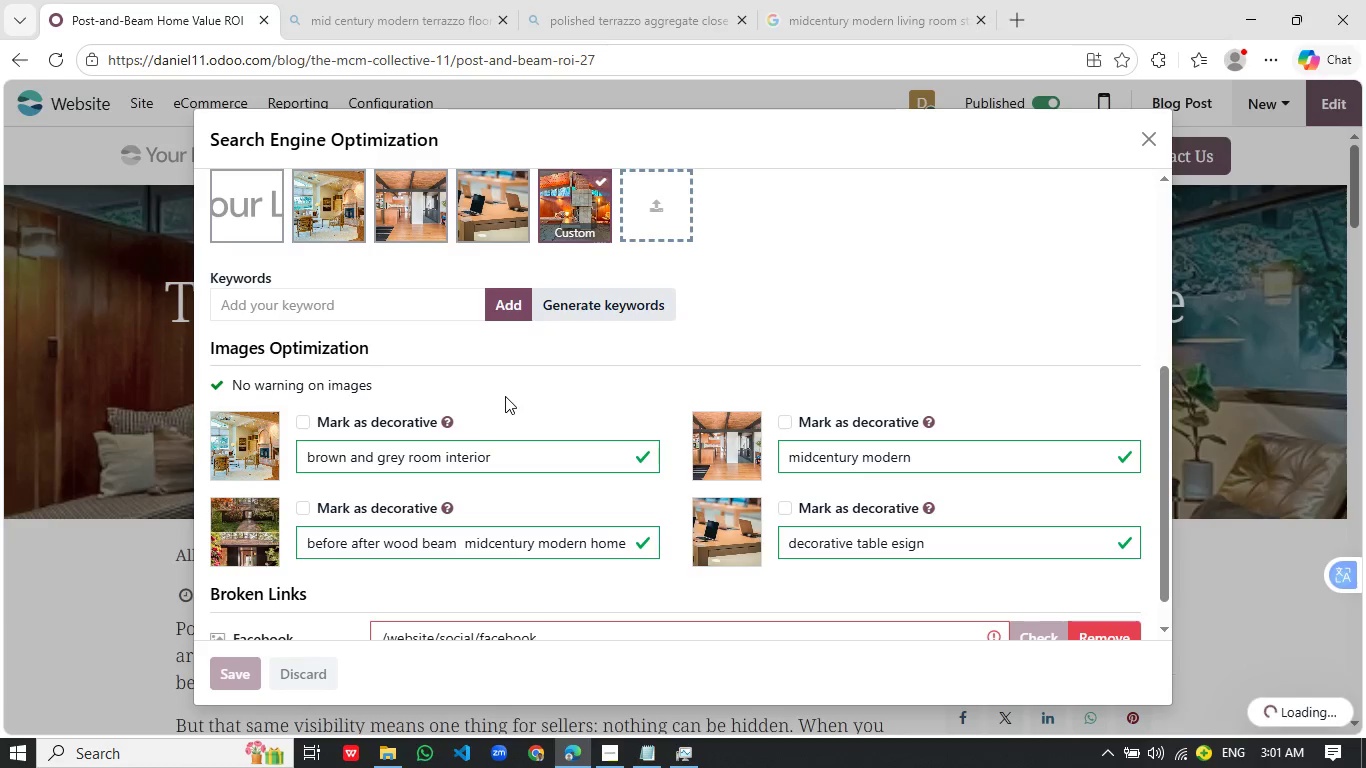 
scroll: coordinate [504, 400], scroll_direction: up, amount: 2.0
 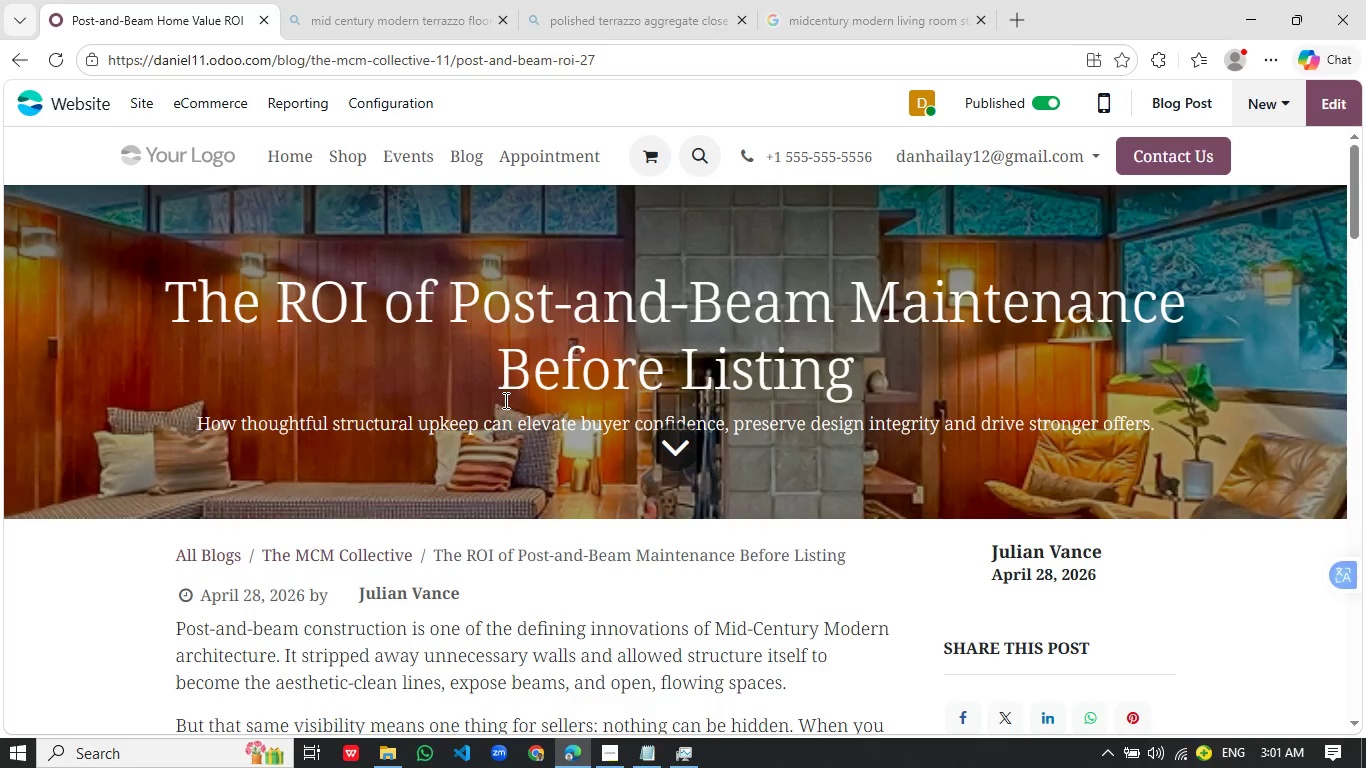 
wait(8.6)
 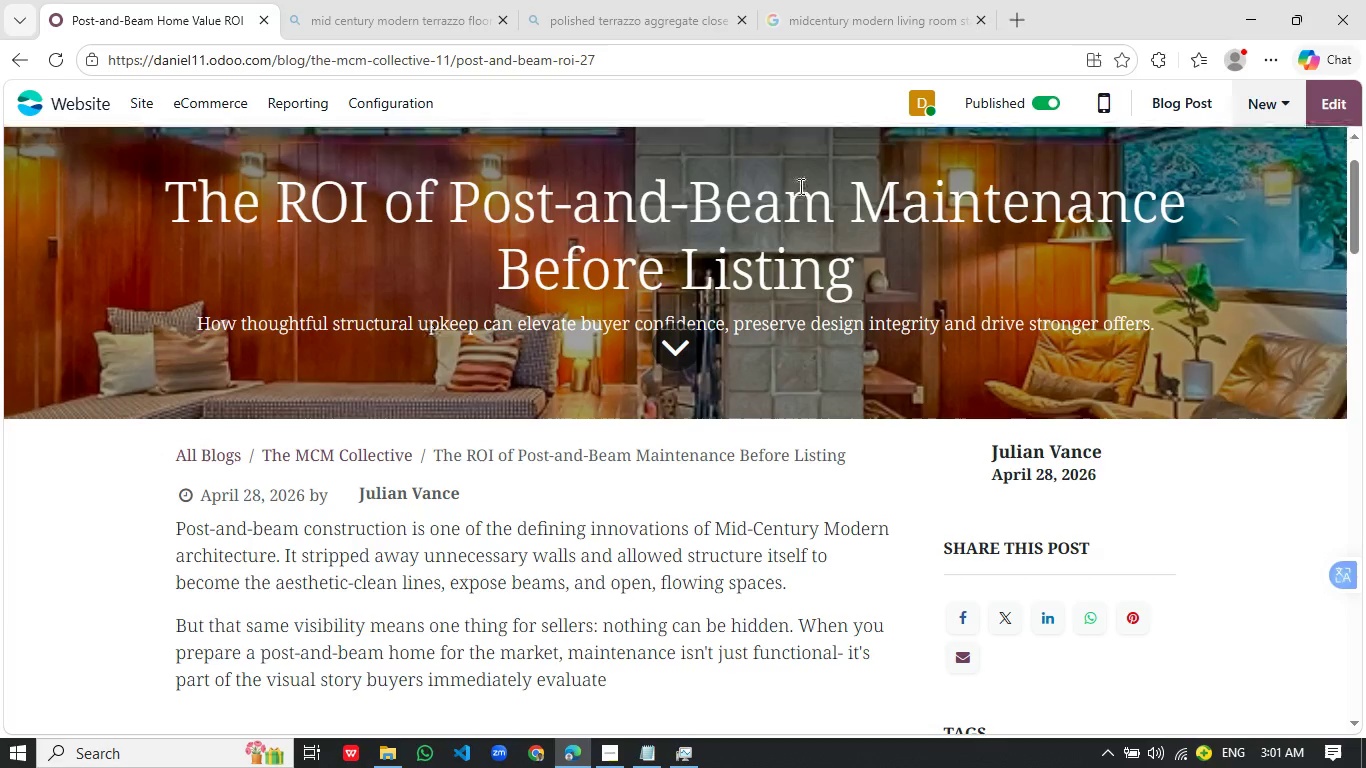 
left_click([1177, 115])
 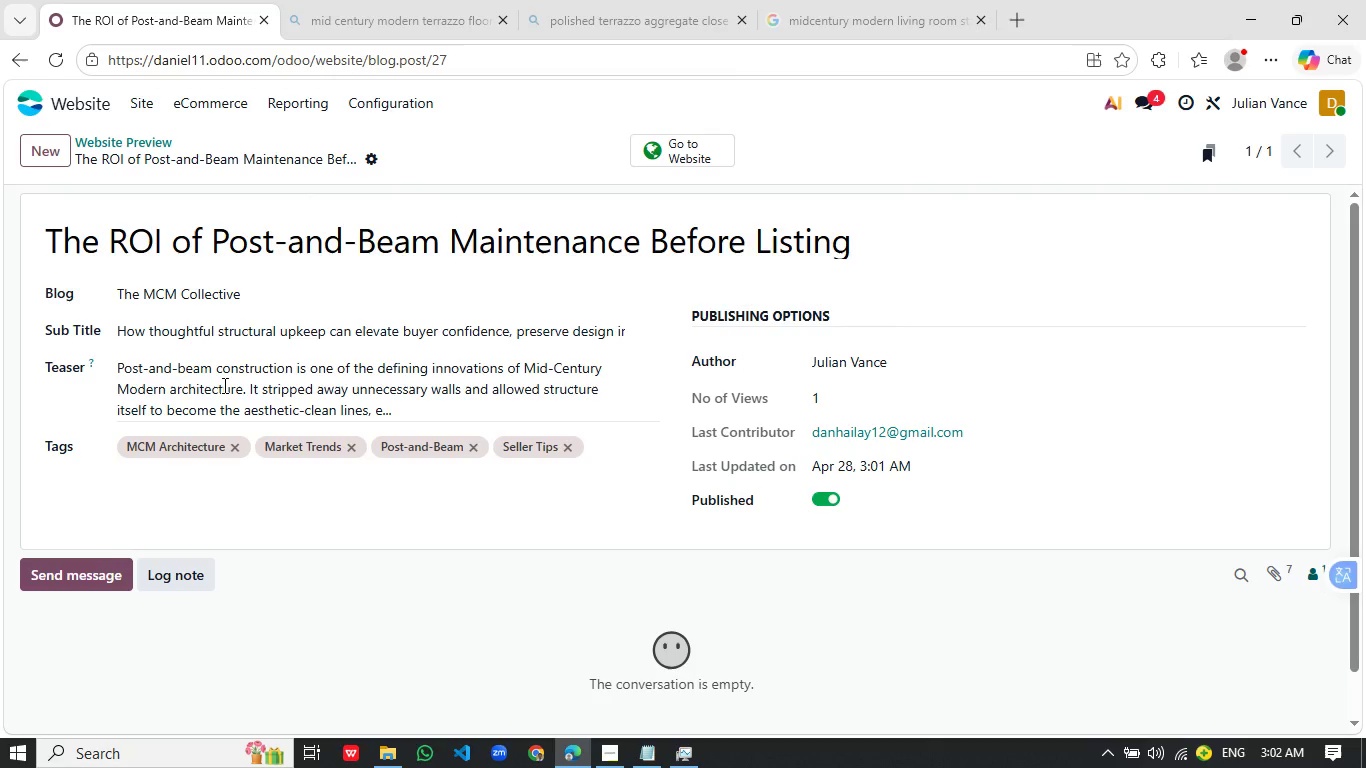 
scroll: coordinate [427, 320], scroll_direction: down, amount: 1.0
 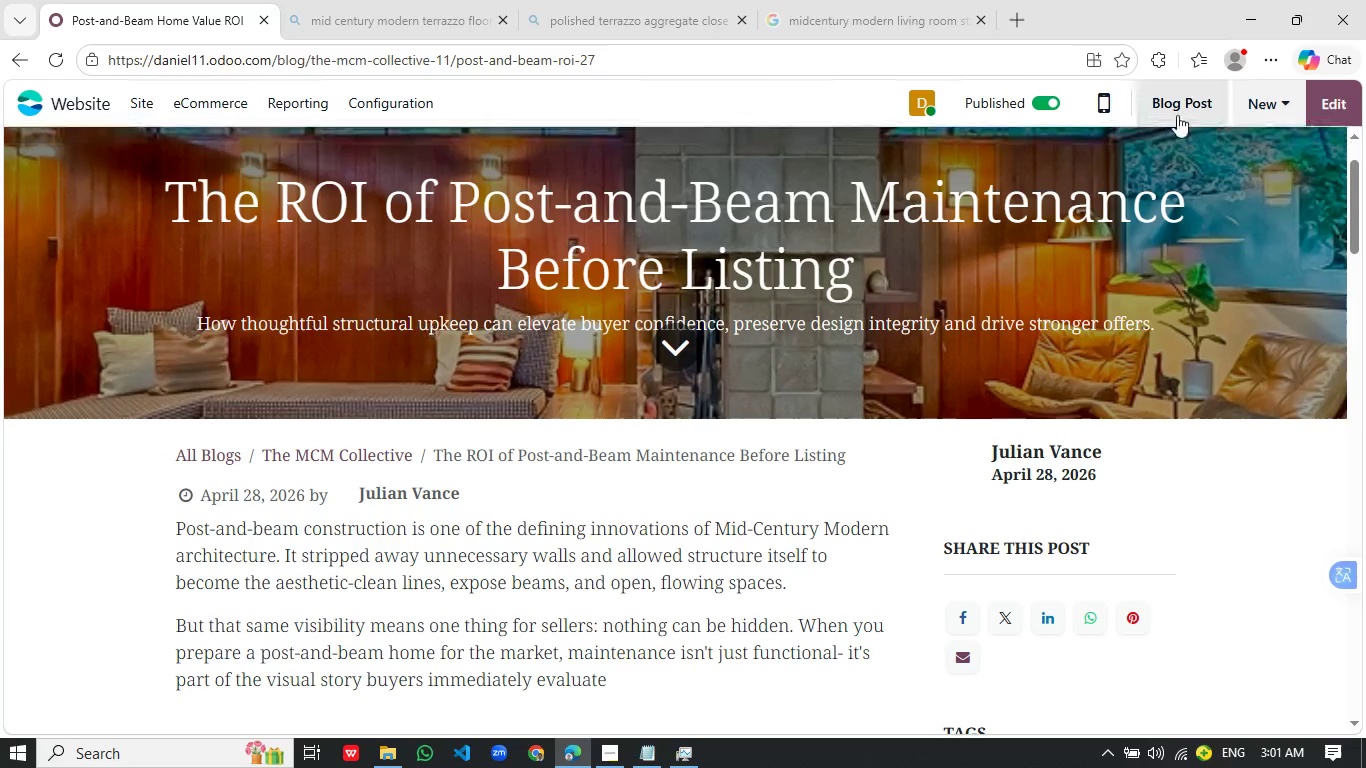 
wait(11.46)
 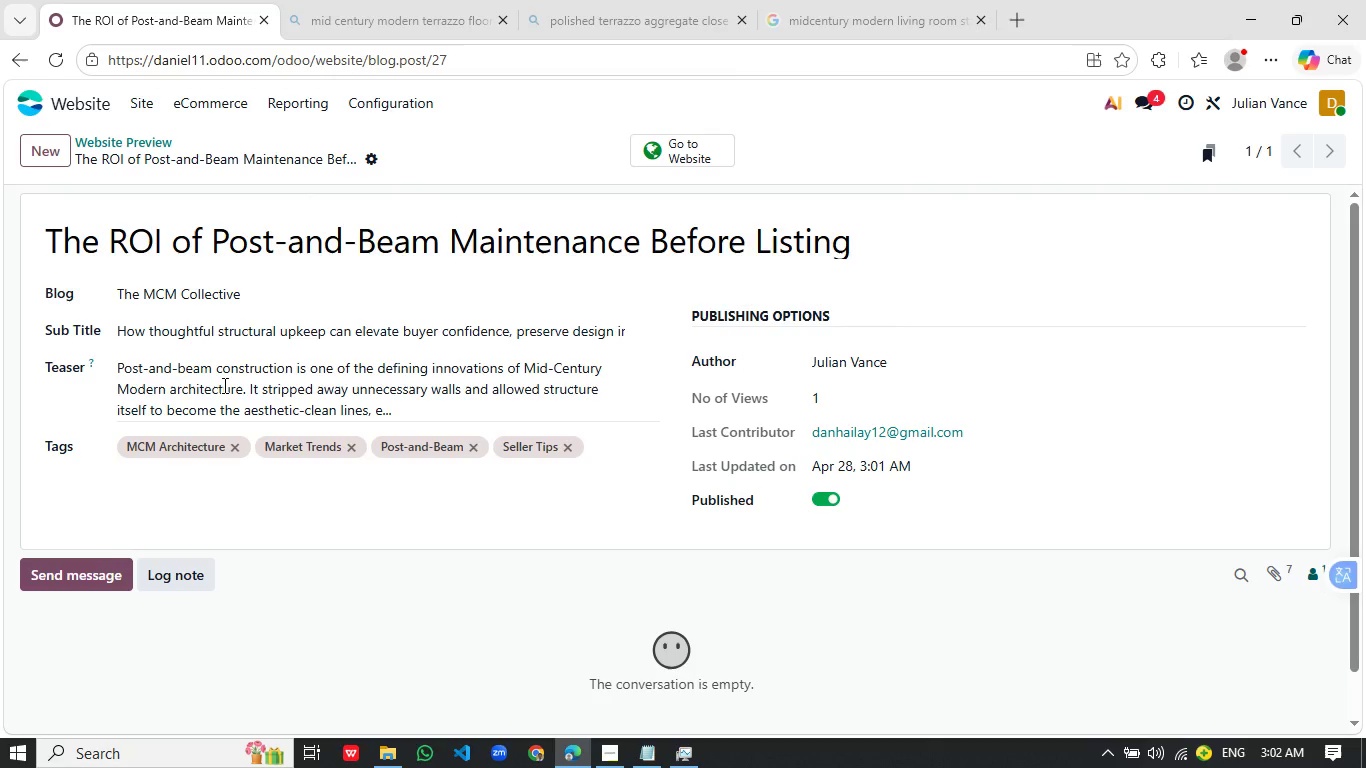 
left_click([143, 100])
 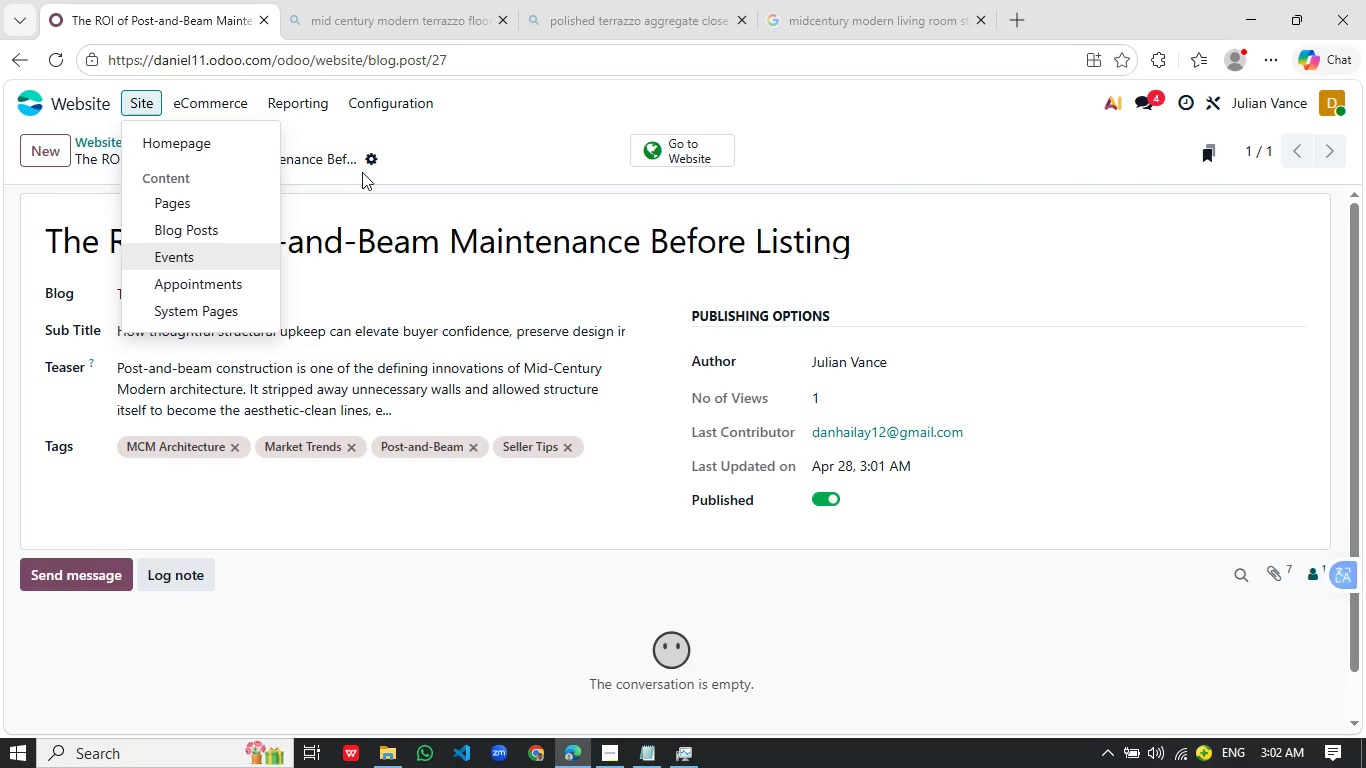 
left_click([709, 160])
 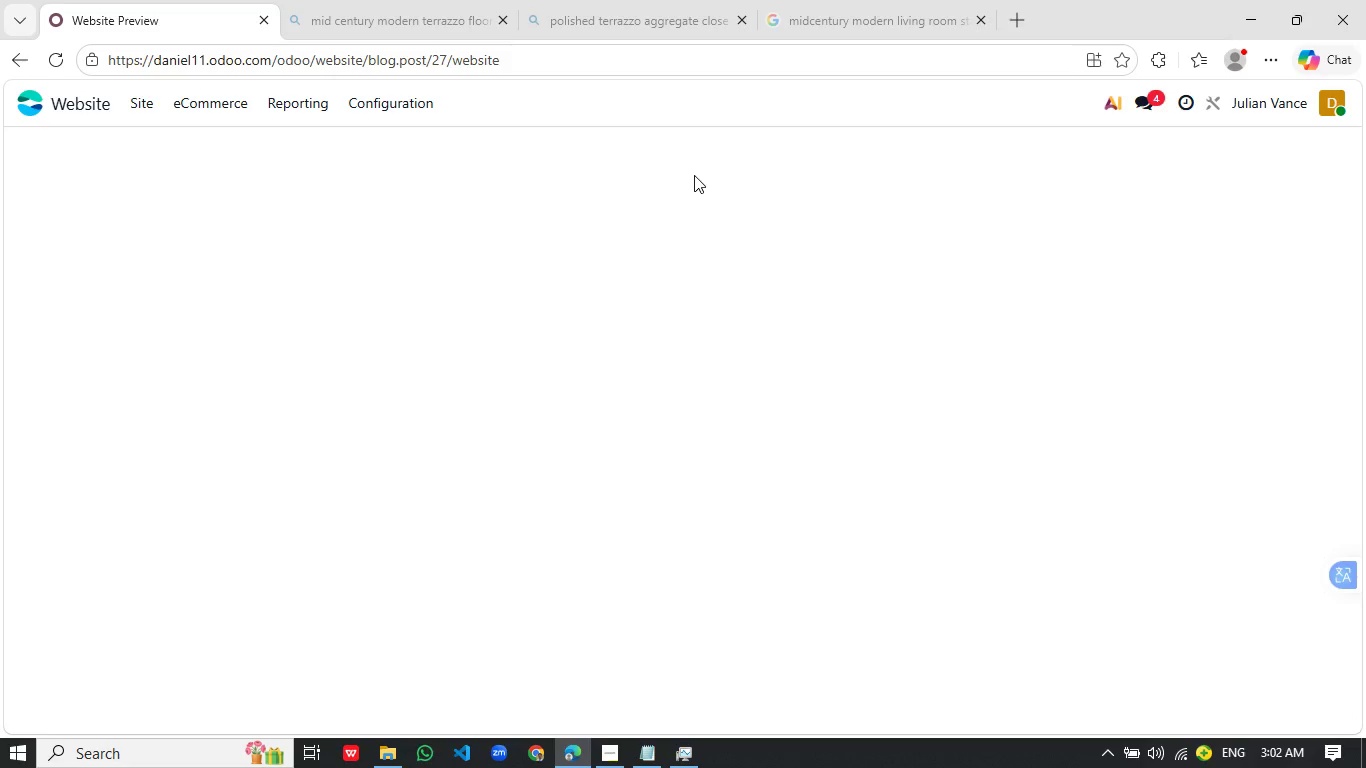 
wait(12.31)
 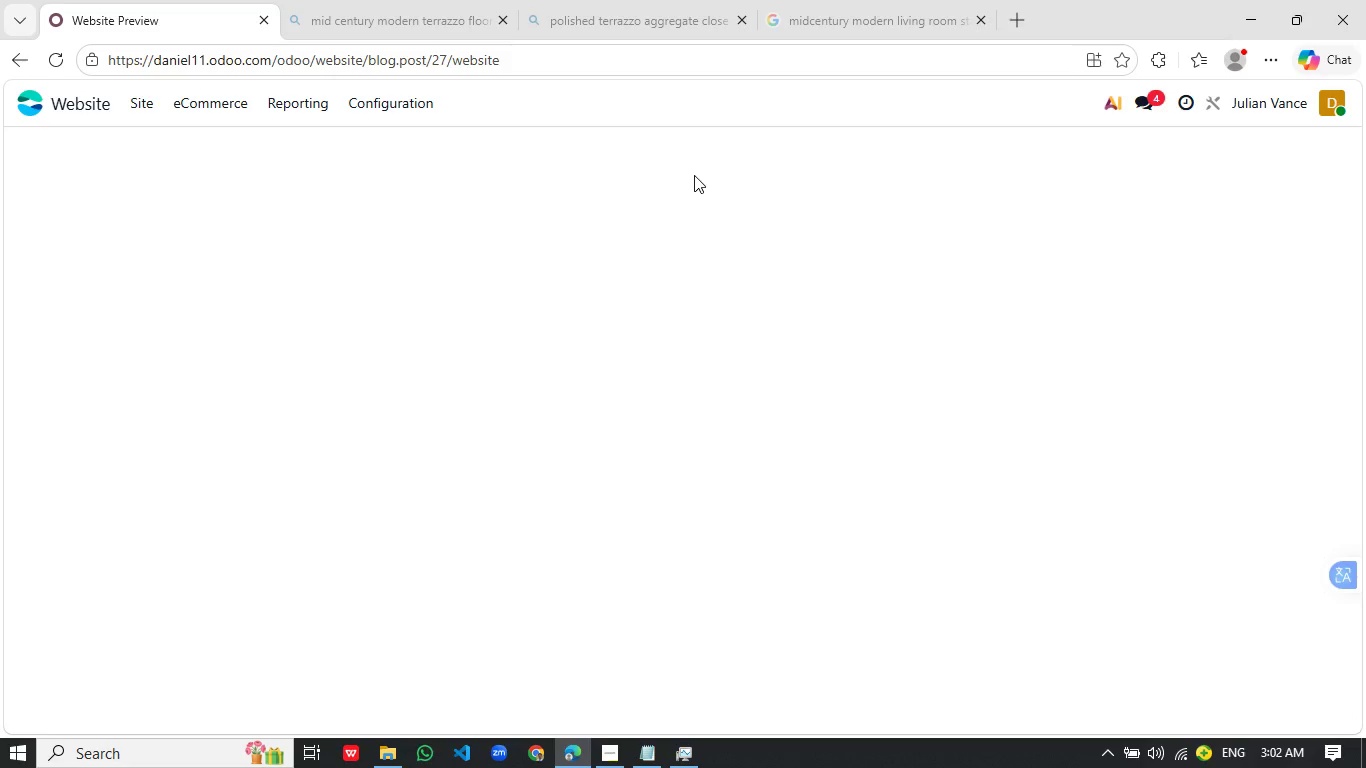 
left_click([145, 102])
 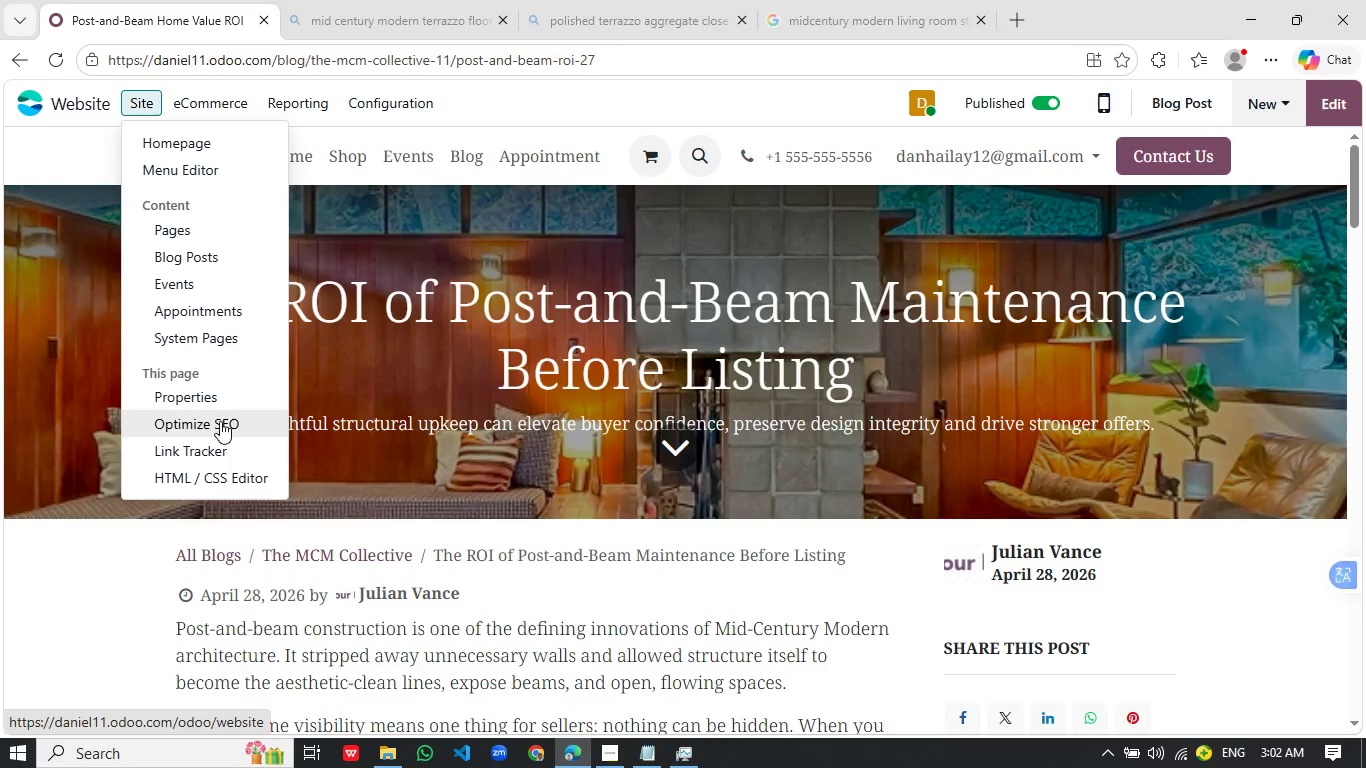 
left_click([221, 421])
 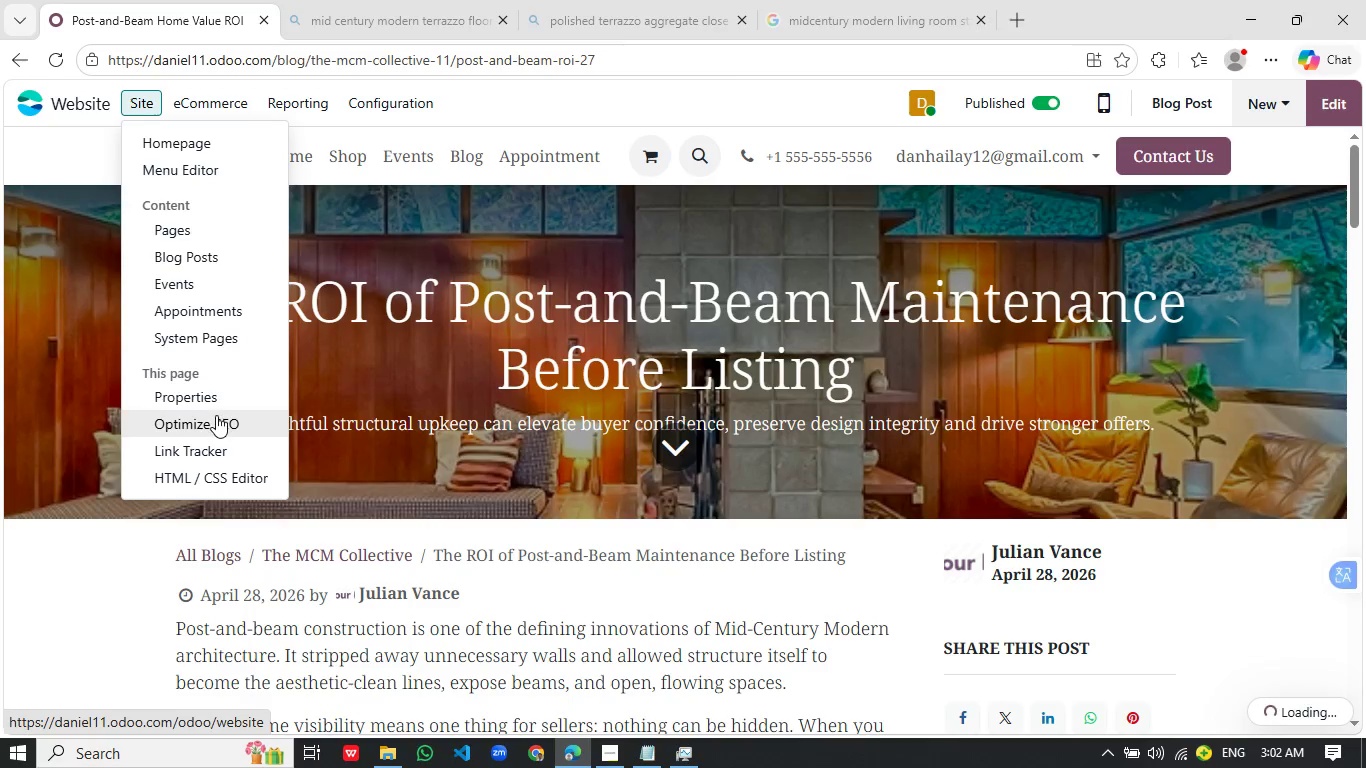 
mouse_move([241, 409])
 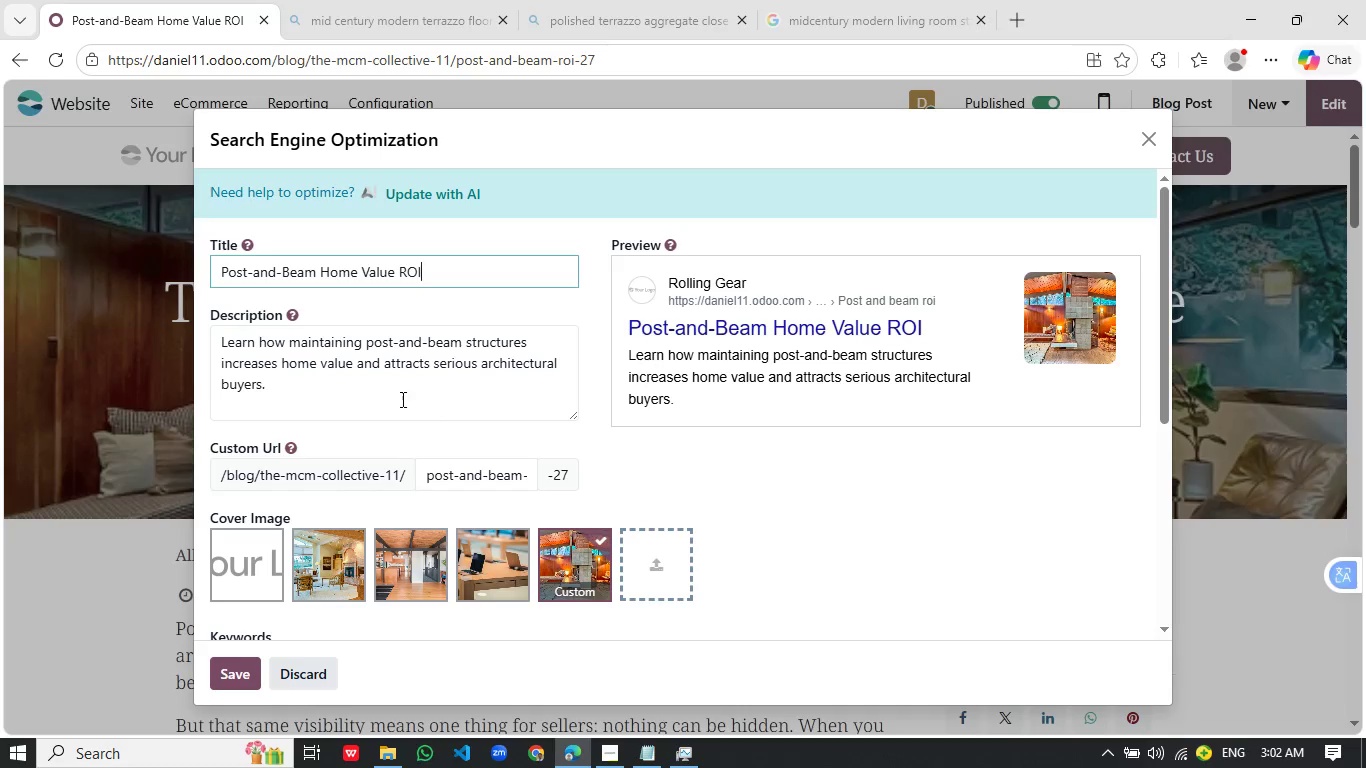 
scroll: coordinate [401, 399], scroll_direction: down, amount: 3.0
 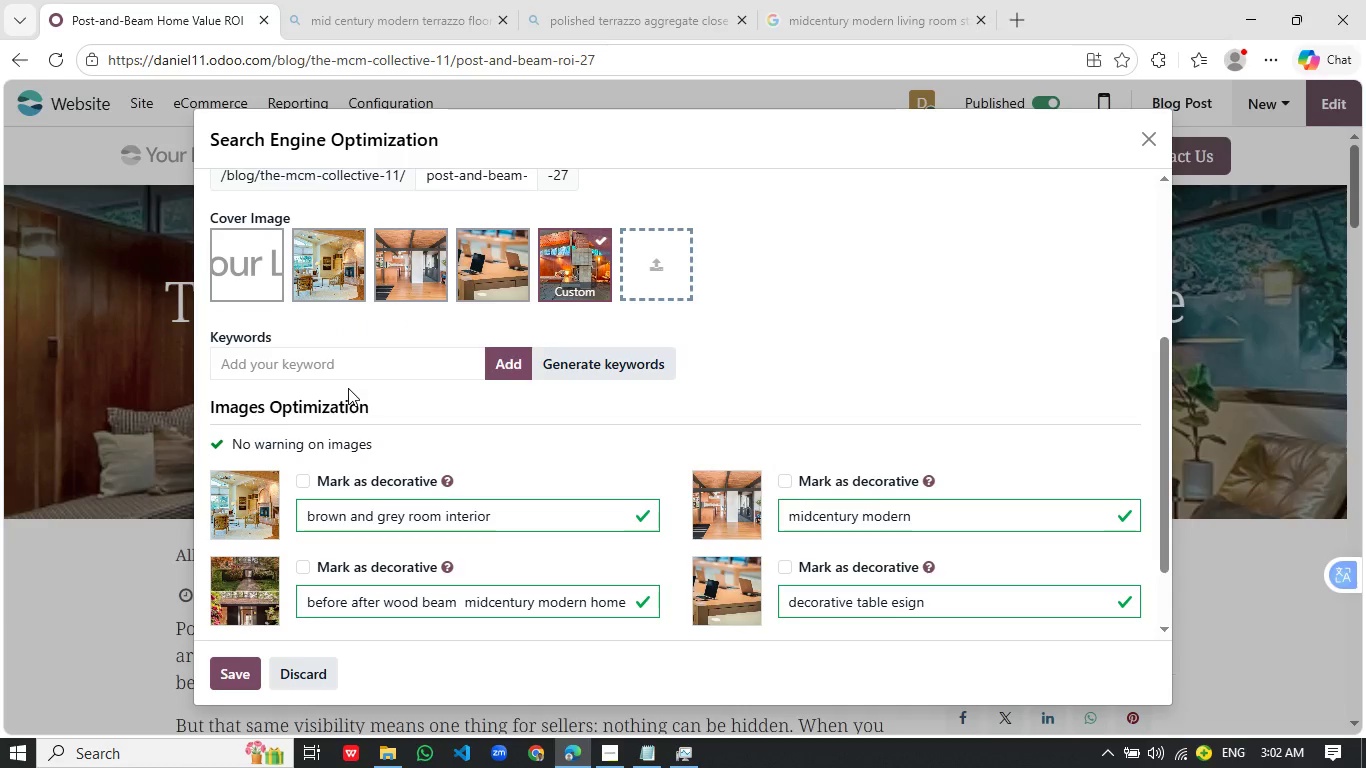 
scroll: coordinate [348, 388], scroll_direction: up, amount: 1.0
 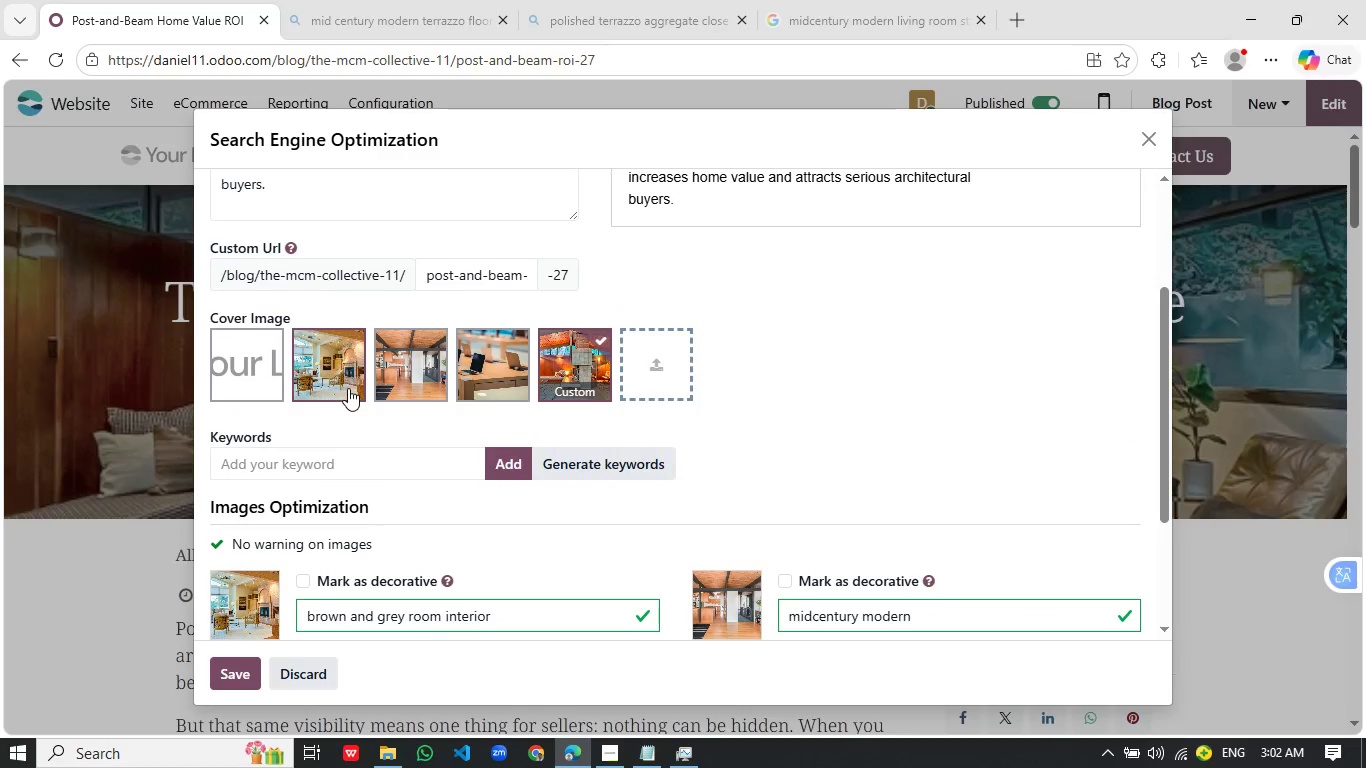 
left_click([329, 374])
 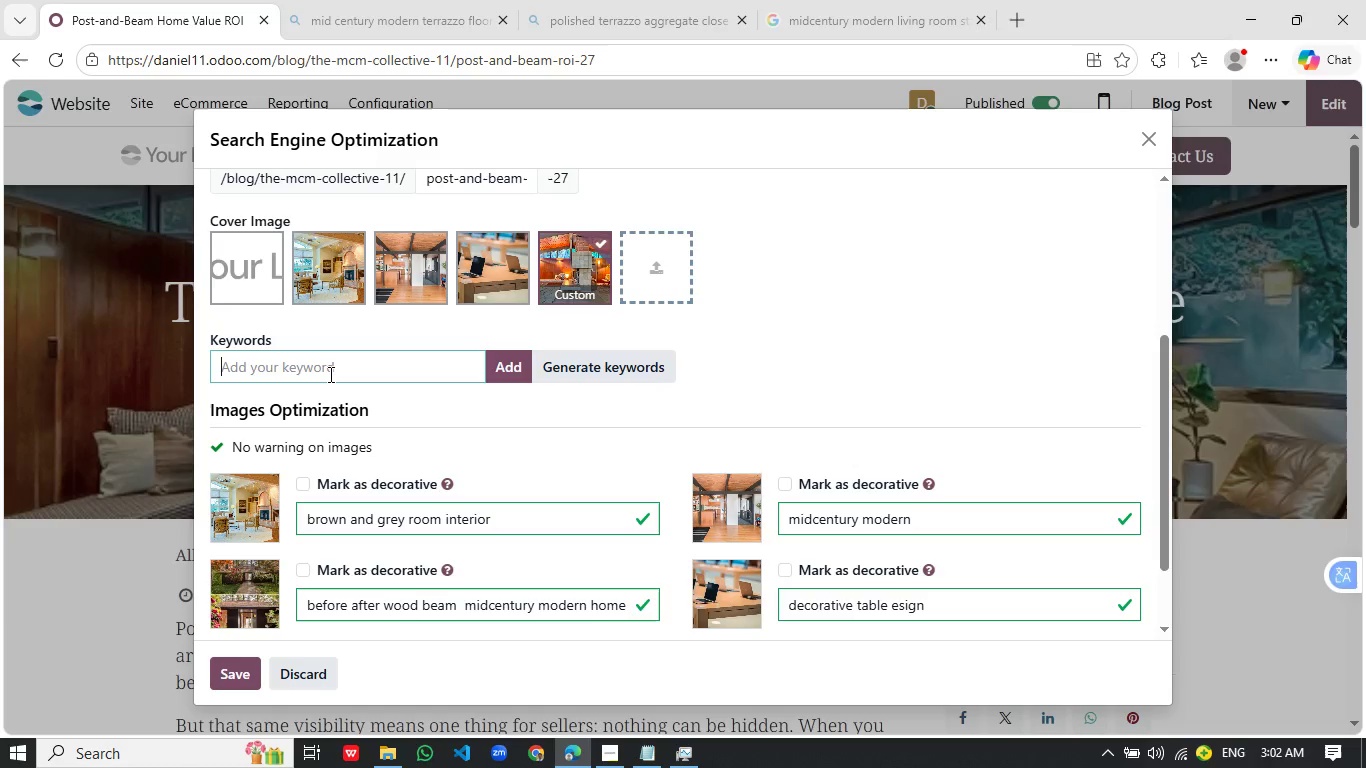 
scroll: coordinate [348, 388], scroll_direction: down, amount: 3.0
 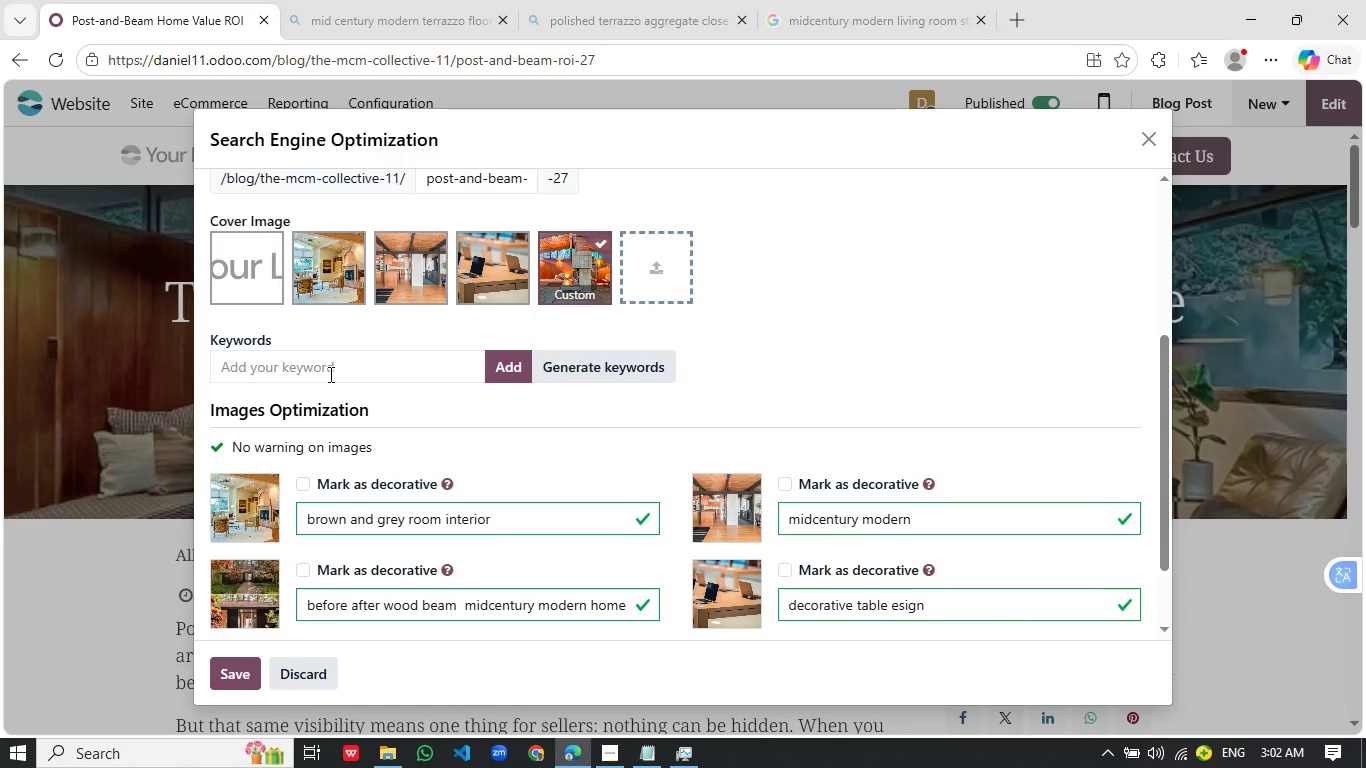 
scroll: coordinate [357, 372], scroll_direction: up, amount: 4.0
 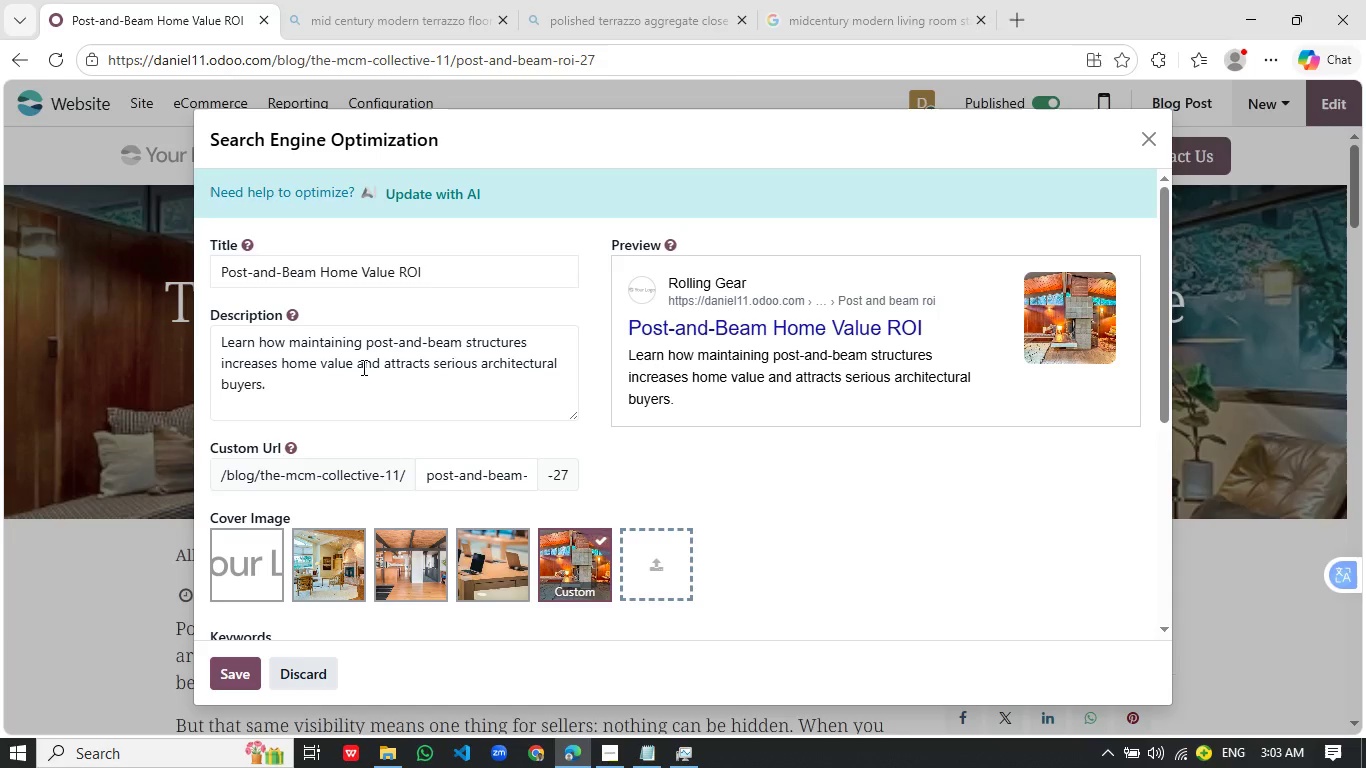 
wait(52.57)
 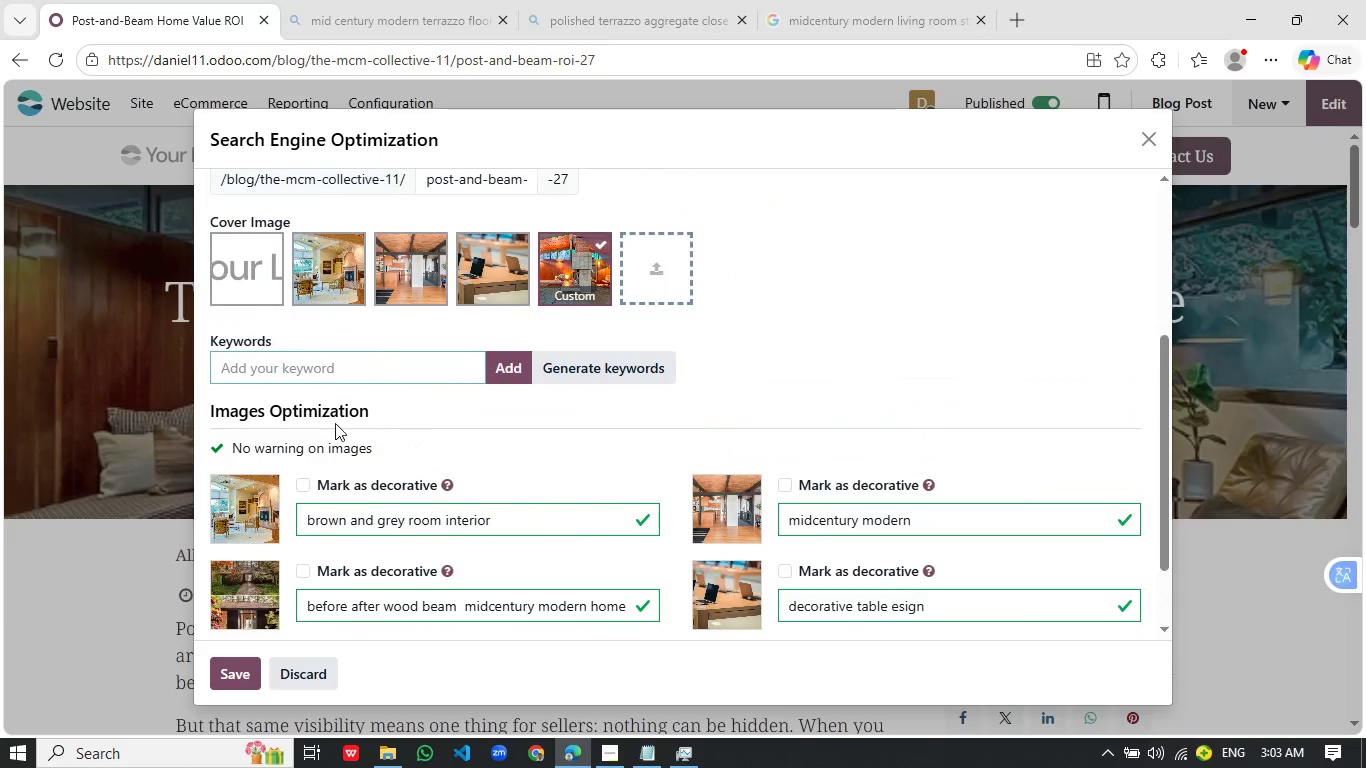 
left_click([350, 373])
 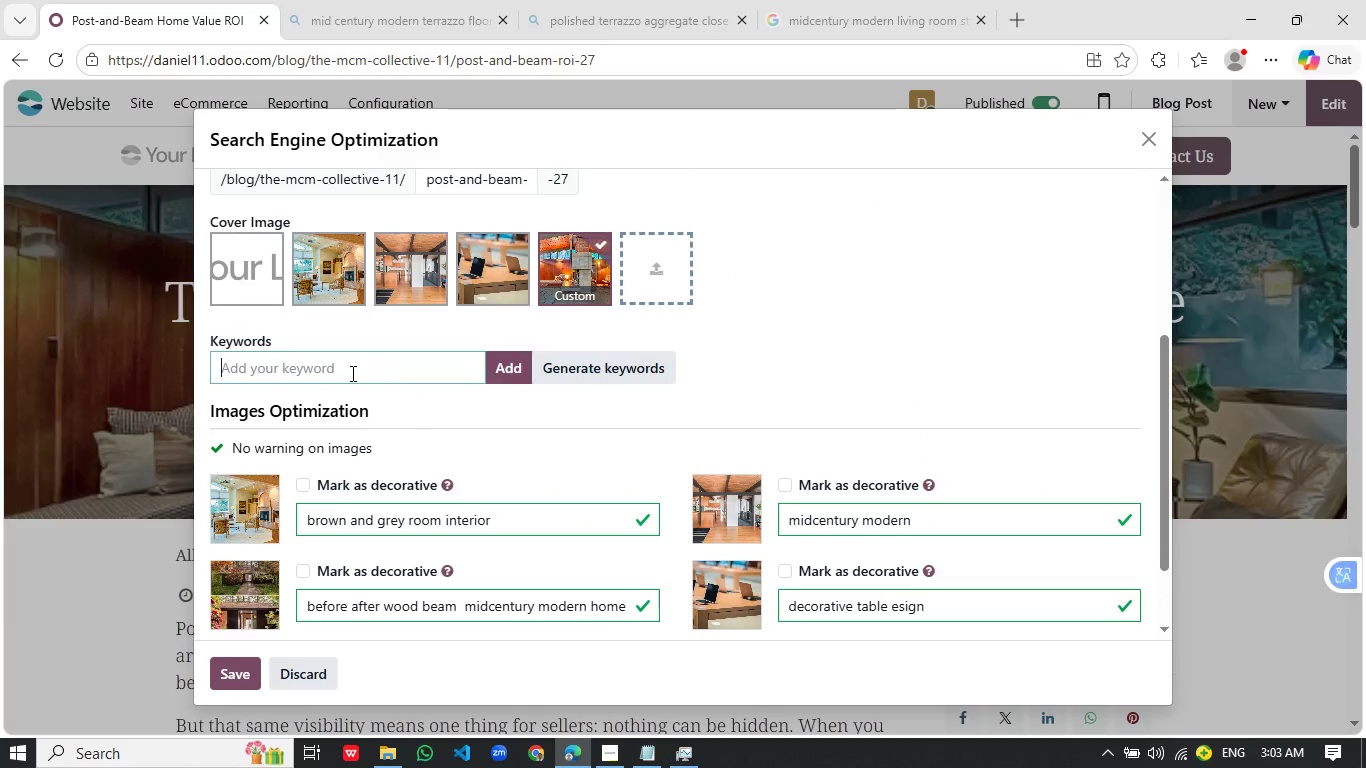 
scroll: coordinate [420, 450], scroll_direction: down, amount: 3.0
 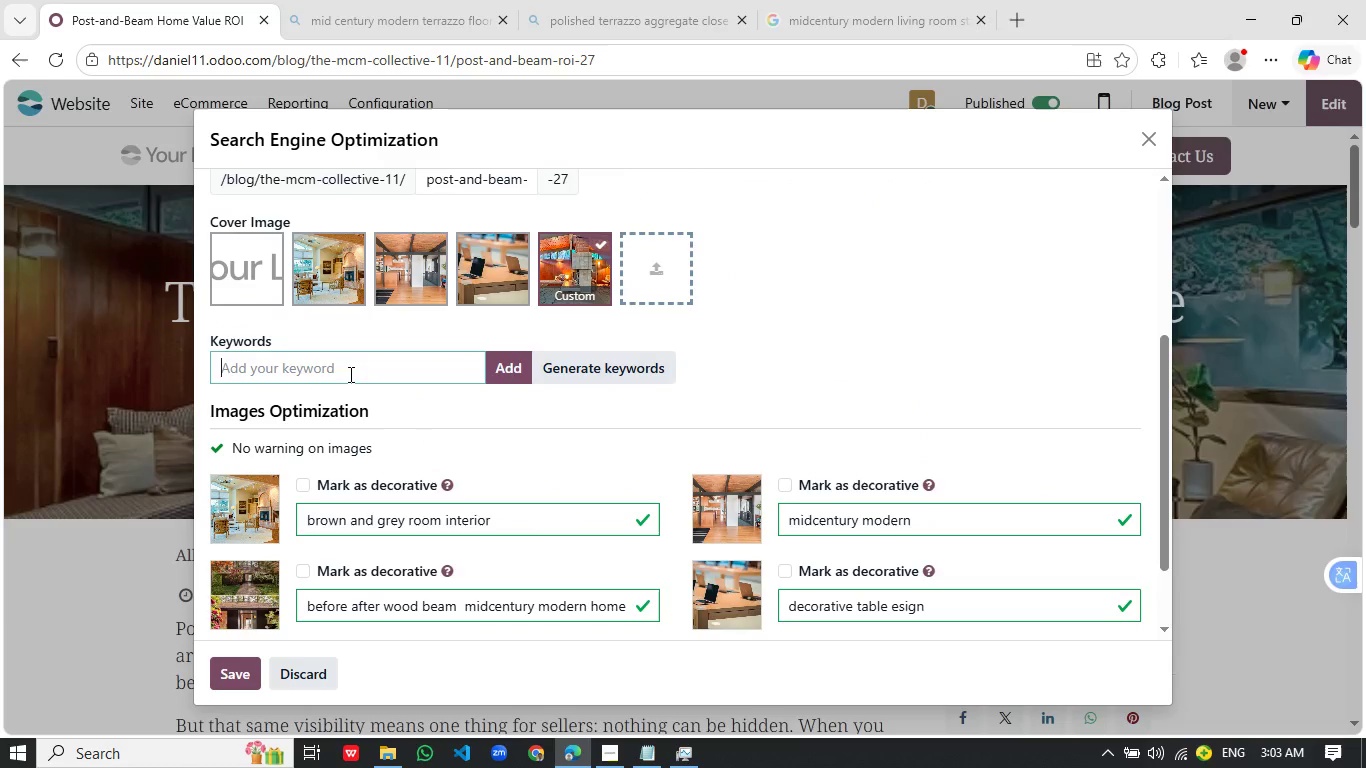 
type(post and beam homes)
 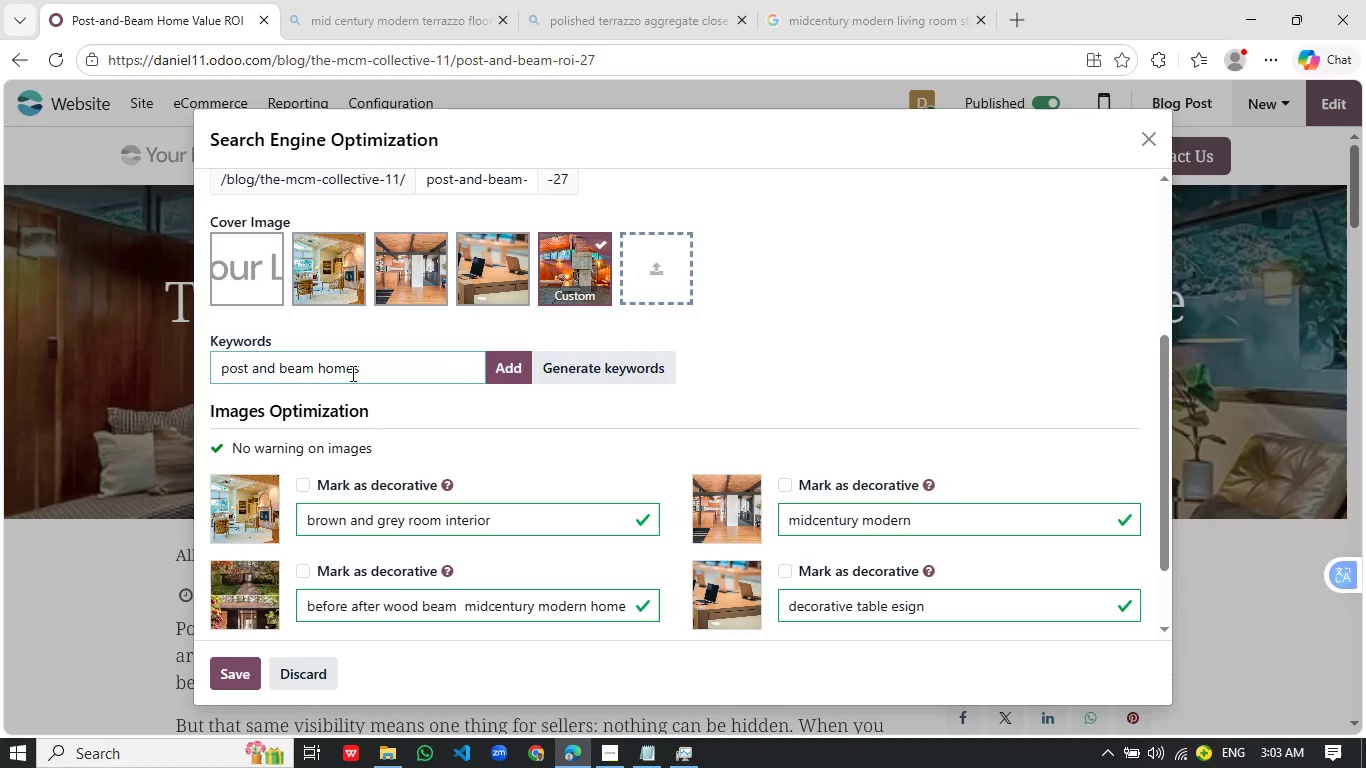 
key(Enter)
 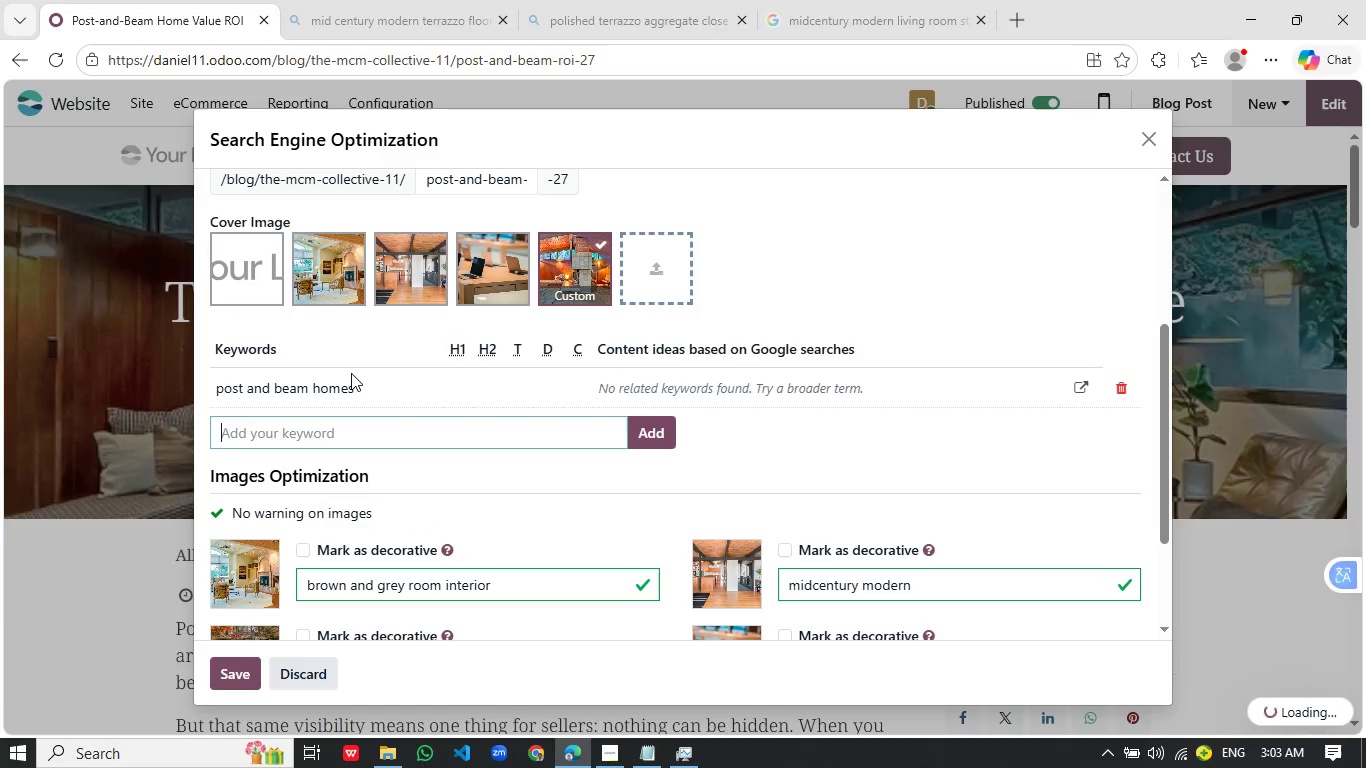 
type(MCM MAIntence)
key(Backspace)
key(Backspace)
type(ce)
 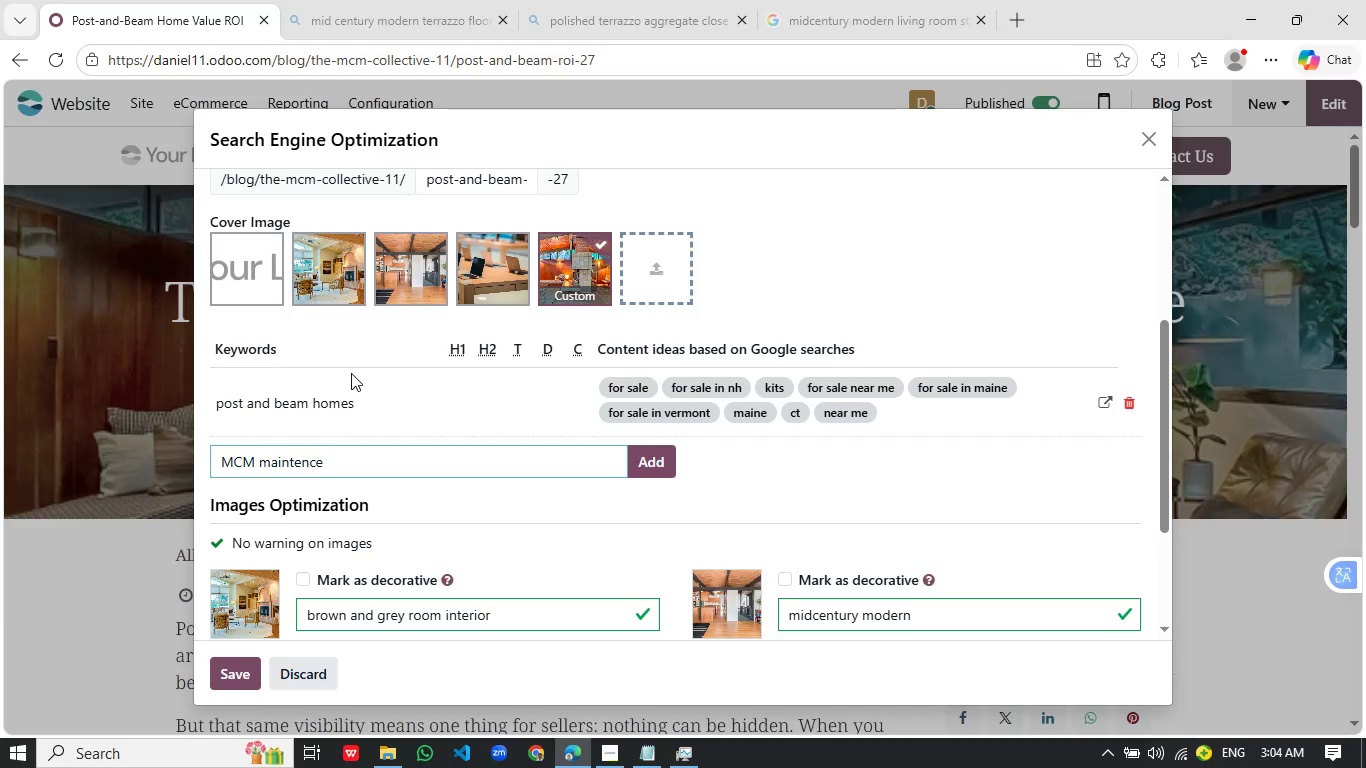 
key(Enter)
 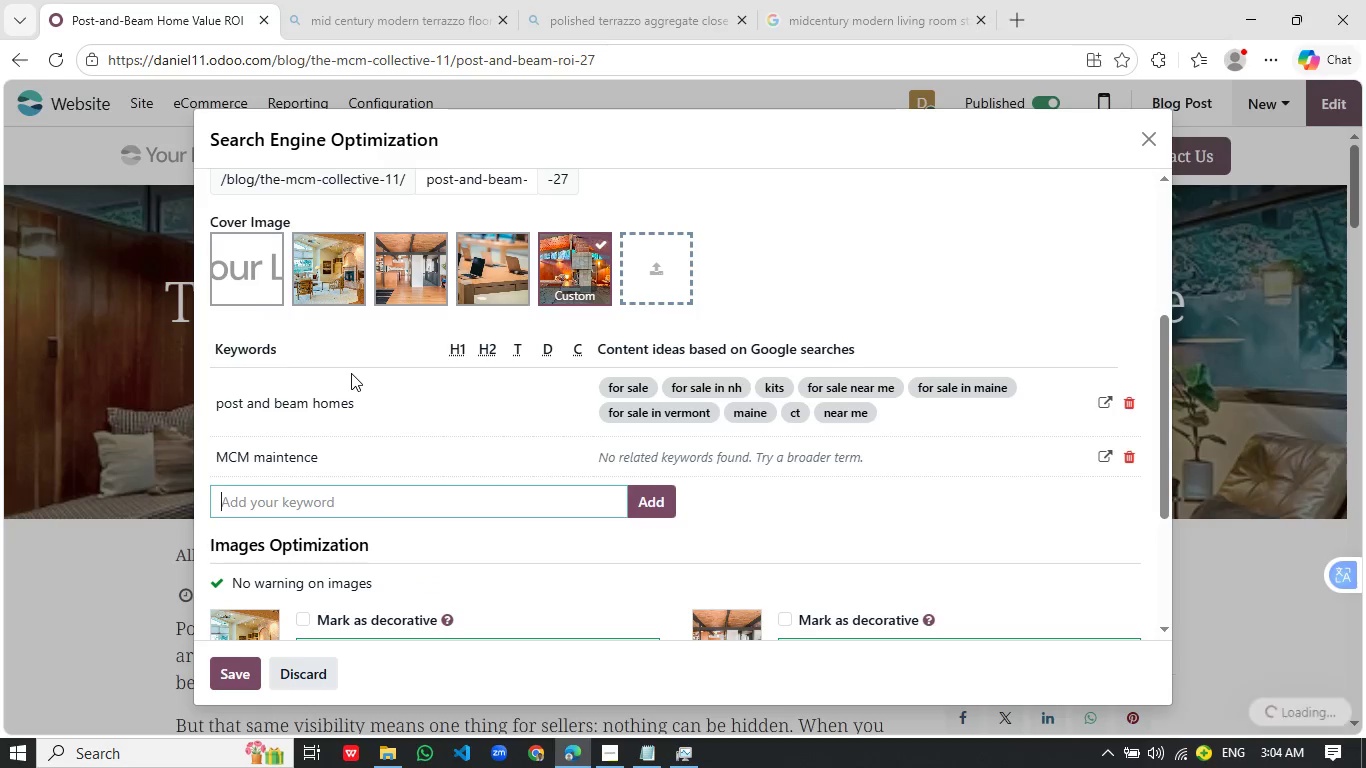 
type(real estate r)
key(Backspace)
type(ROI)
 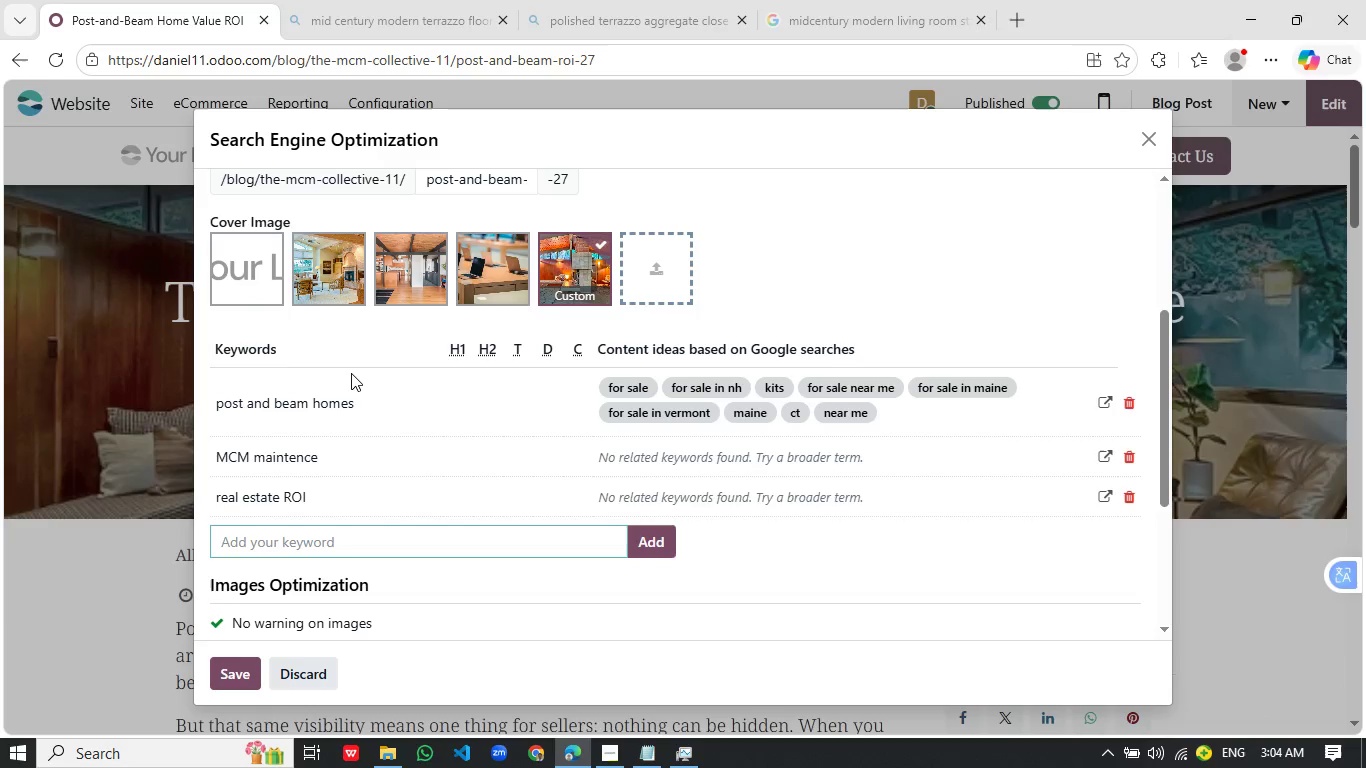 
 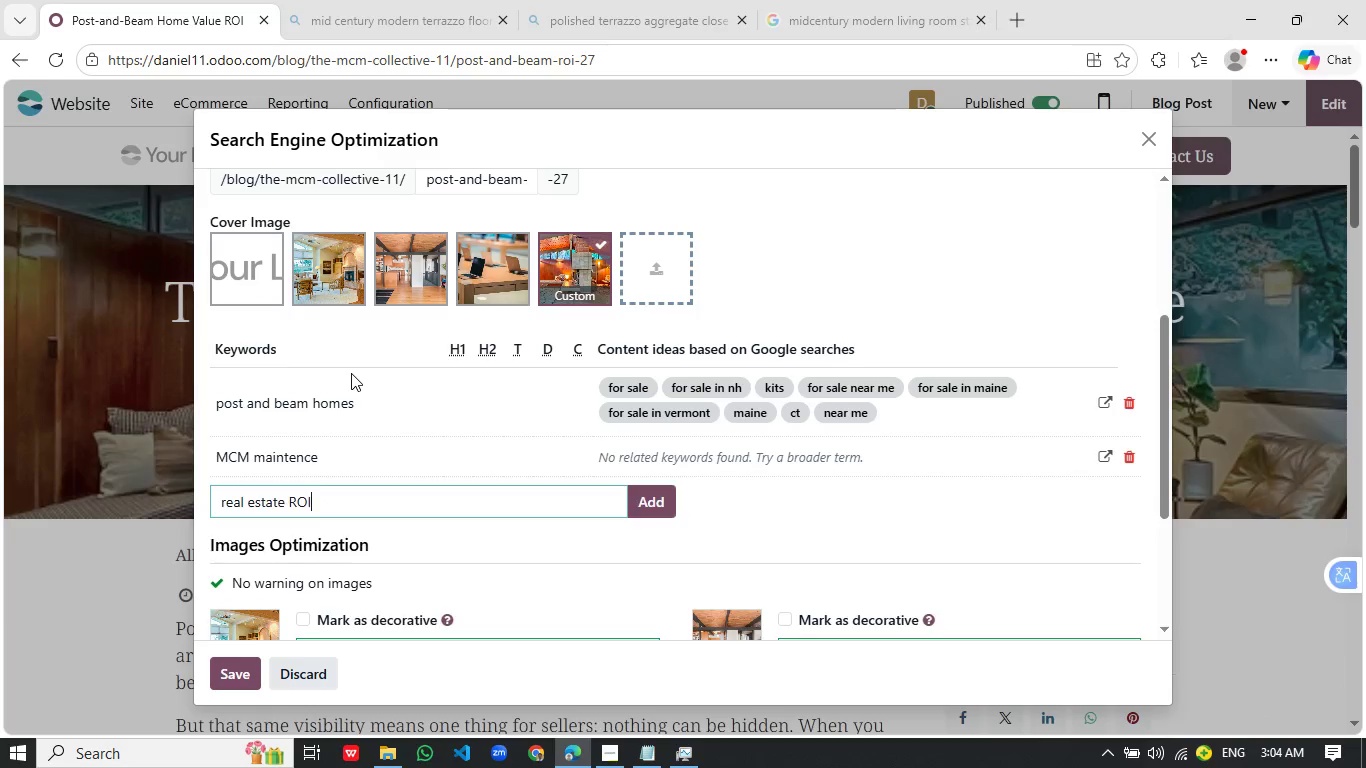 
key(Enter)
 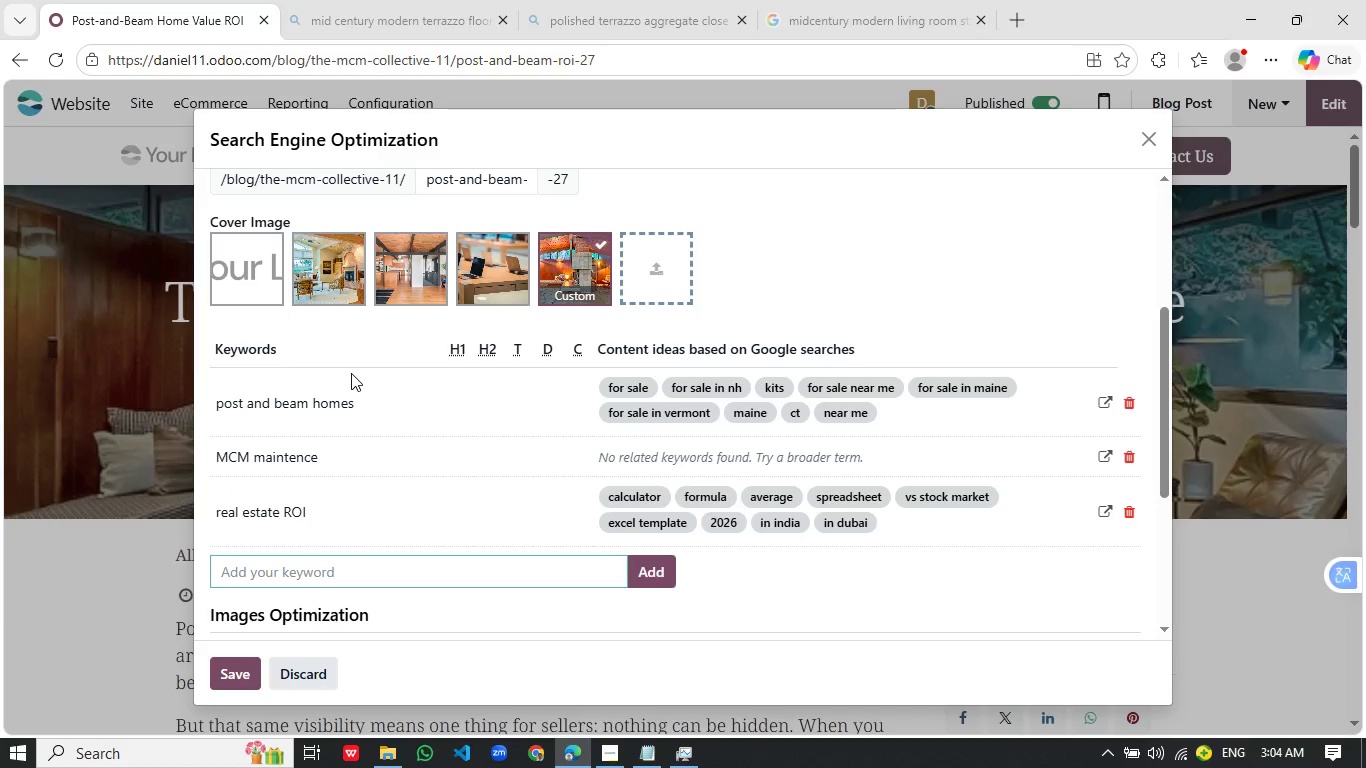 
type(structural esign)
key(Backspace)
key(Backspace)
key(Backspace)
key(Backspace)
type(d)
key(Backspace)
key(Backspace)
type(design)
 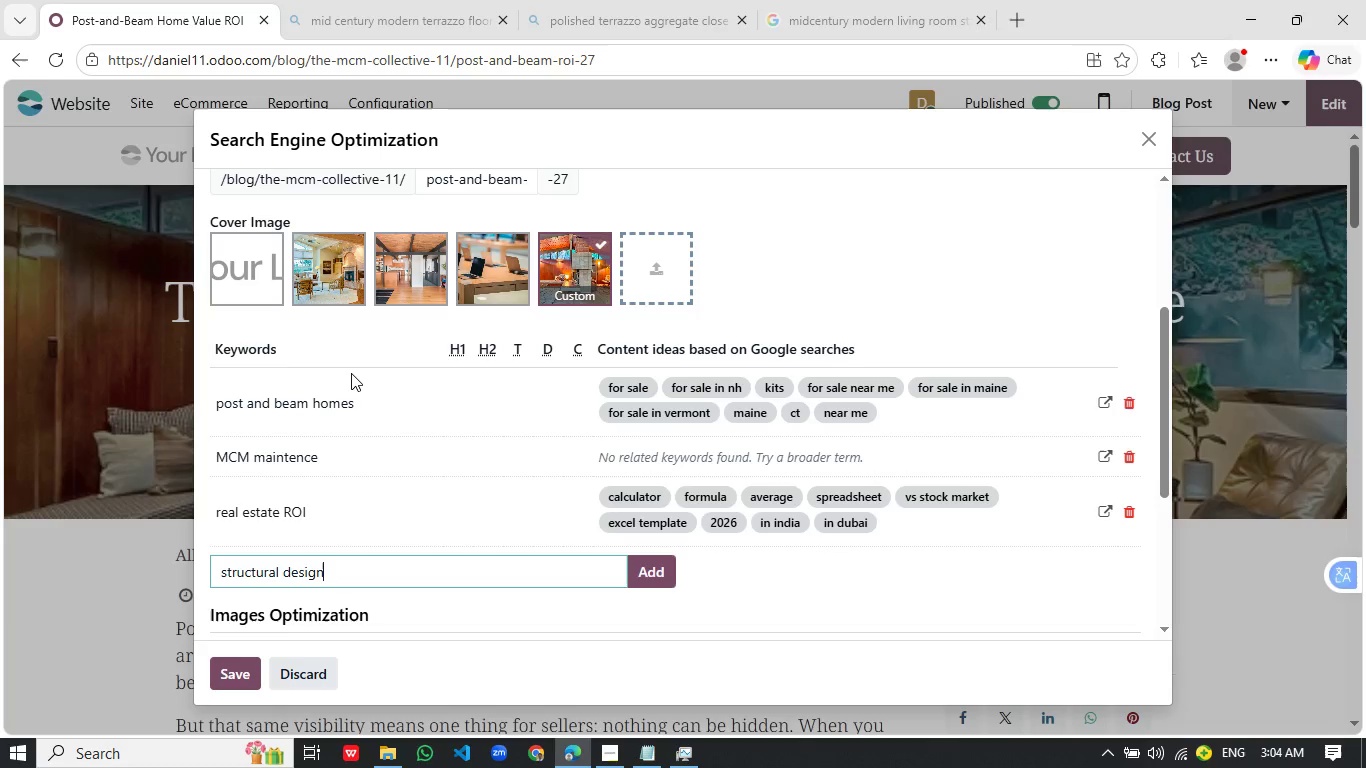 
key(Enter)
 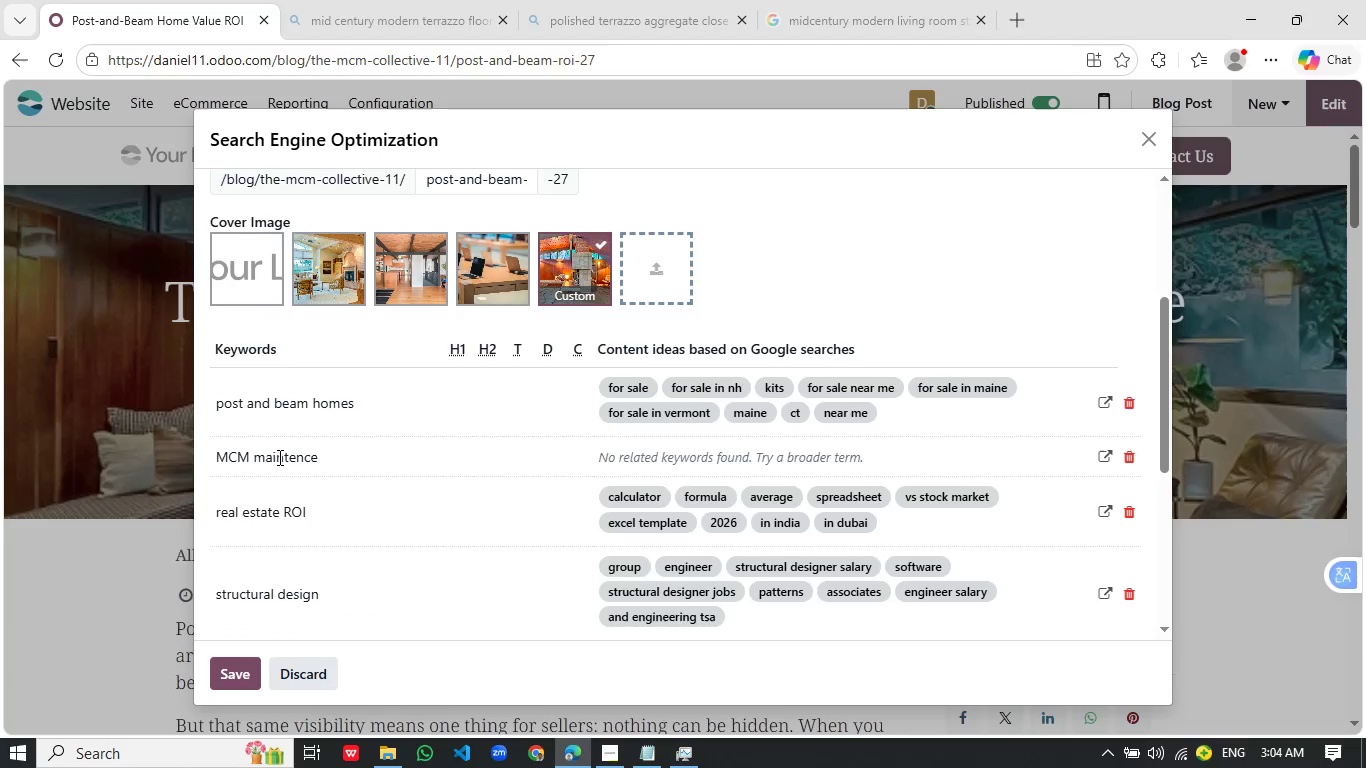 
wait(7.56)
 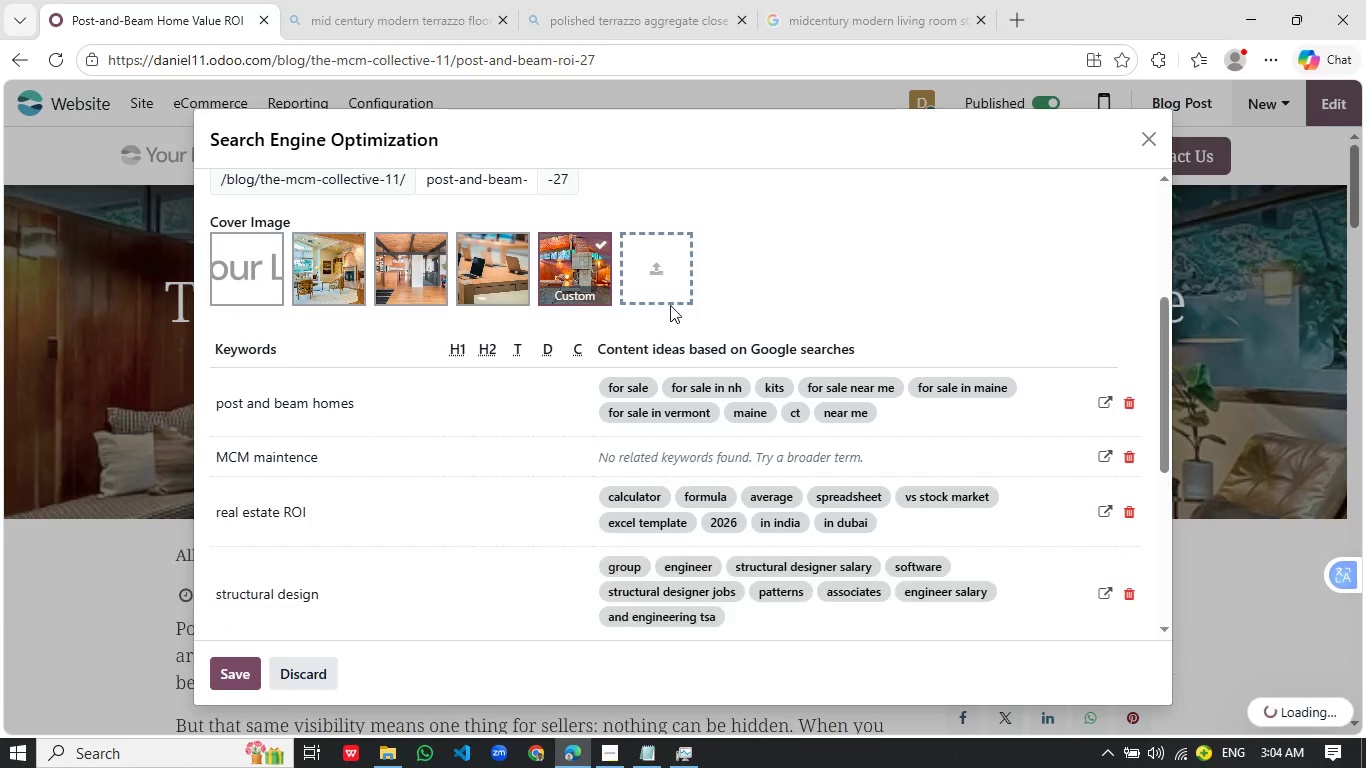 
left_click([1123, 454])
 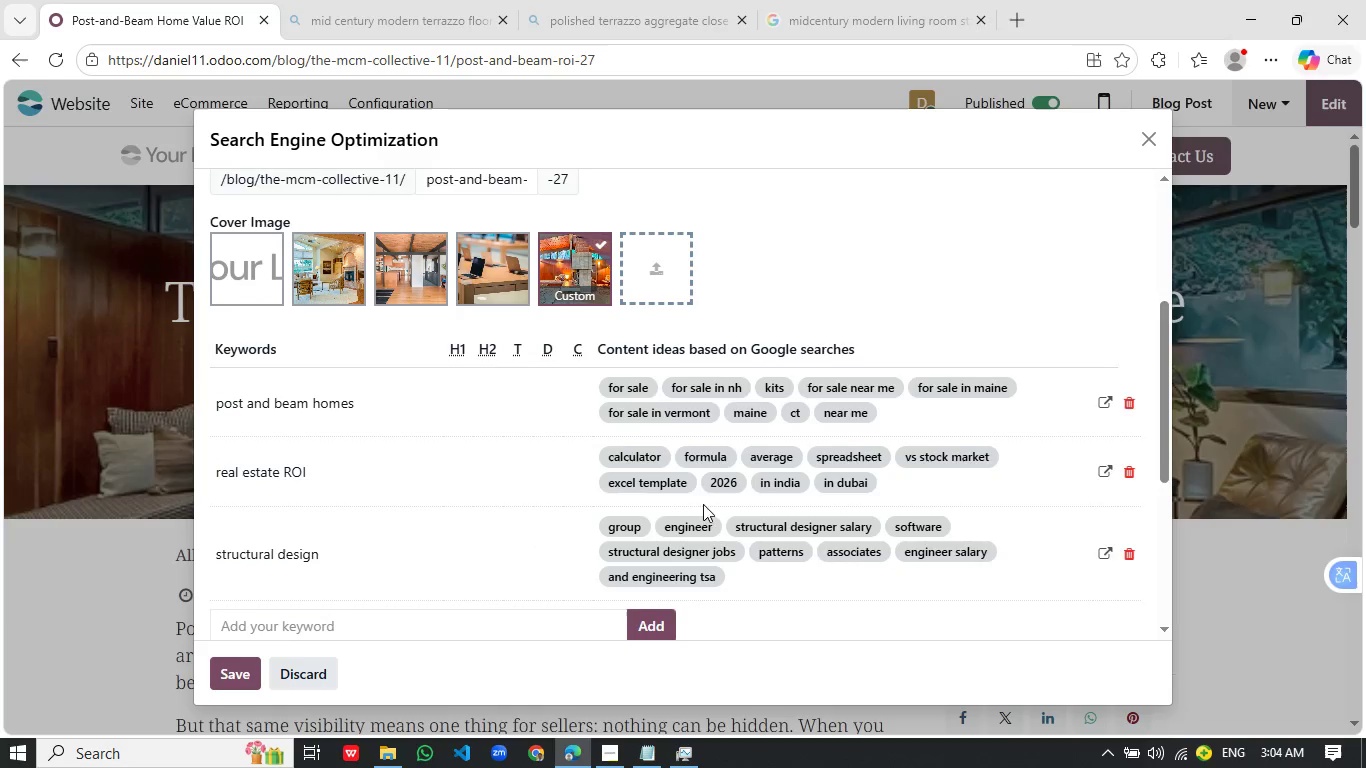 
scroll: coordinate [696, 505], scroll_direction: down, amount: 1.0
 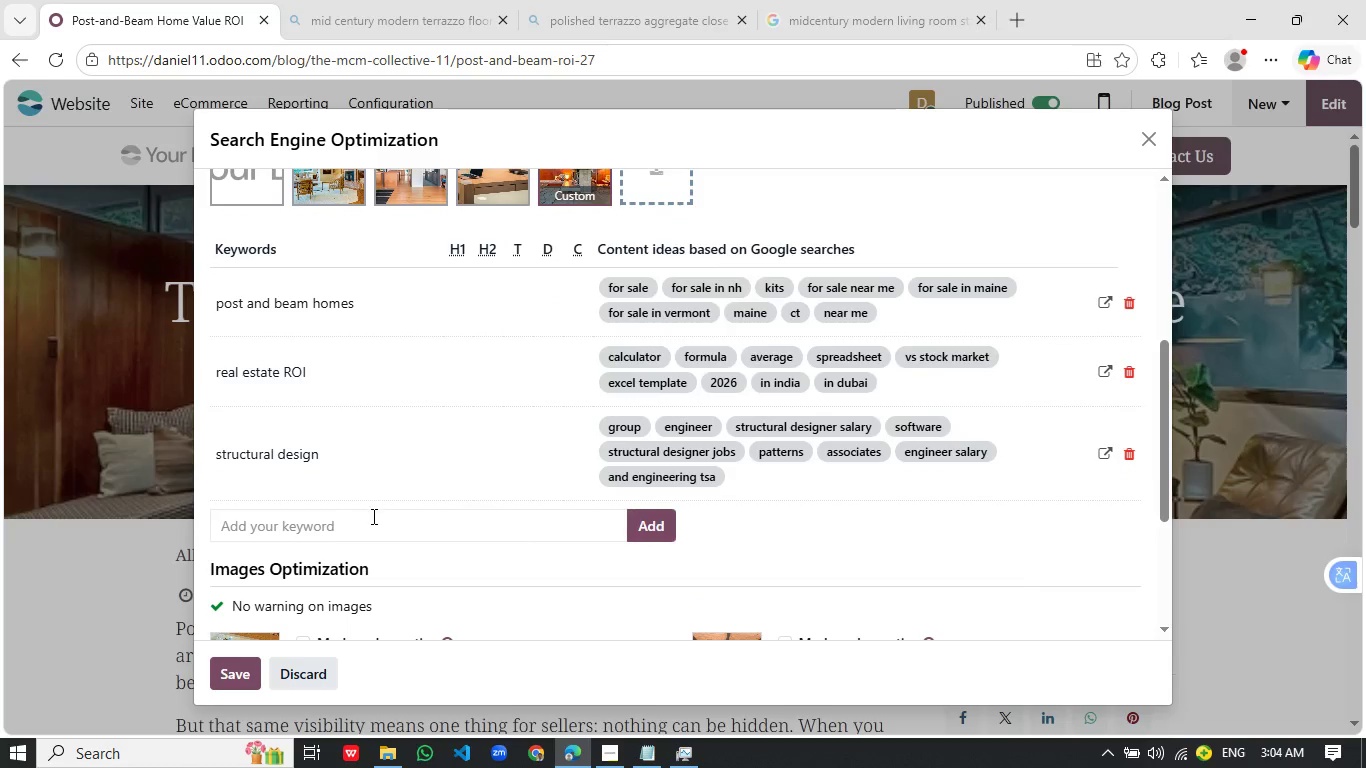 
left_click([372, 516])
 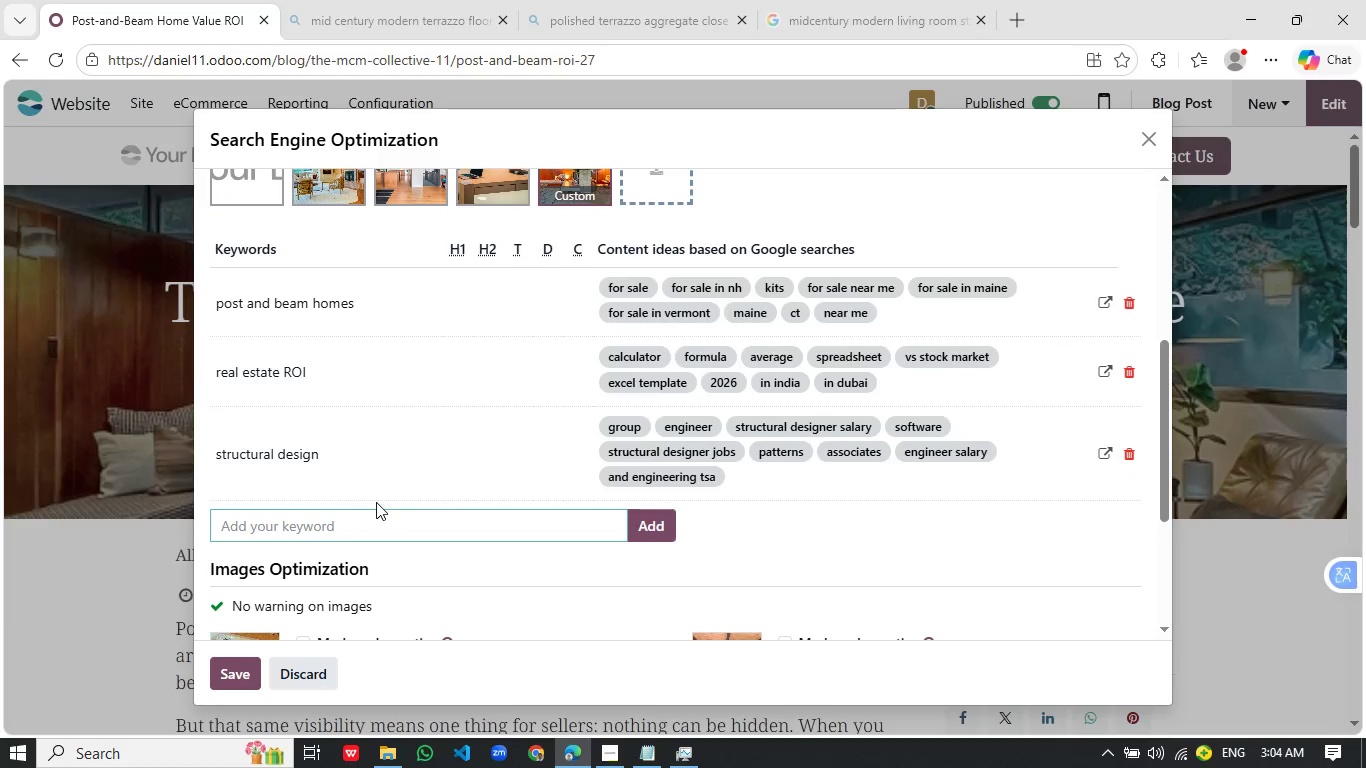 
type(MCM )
 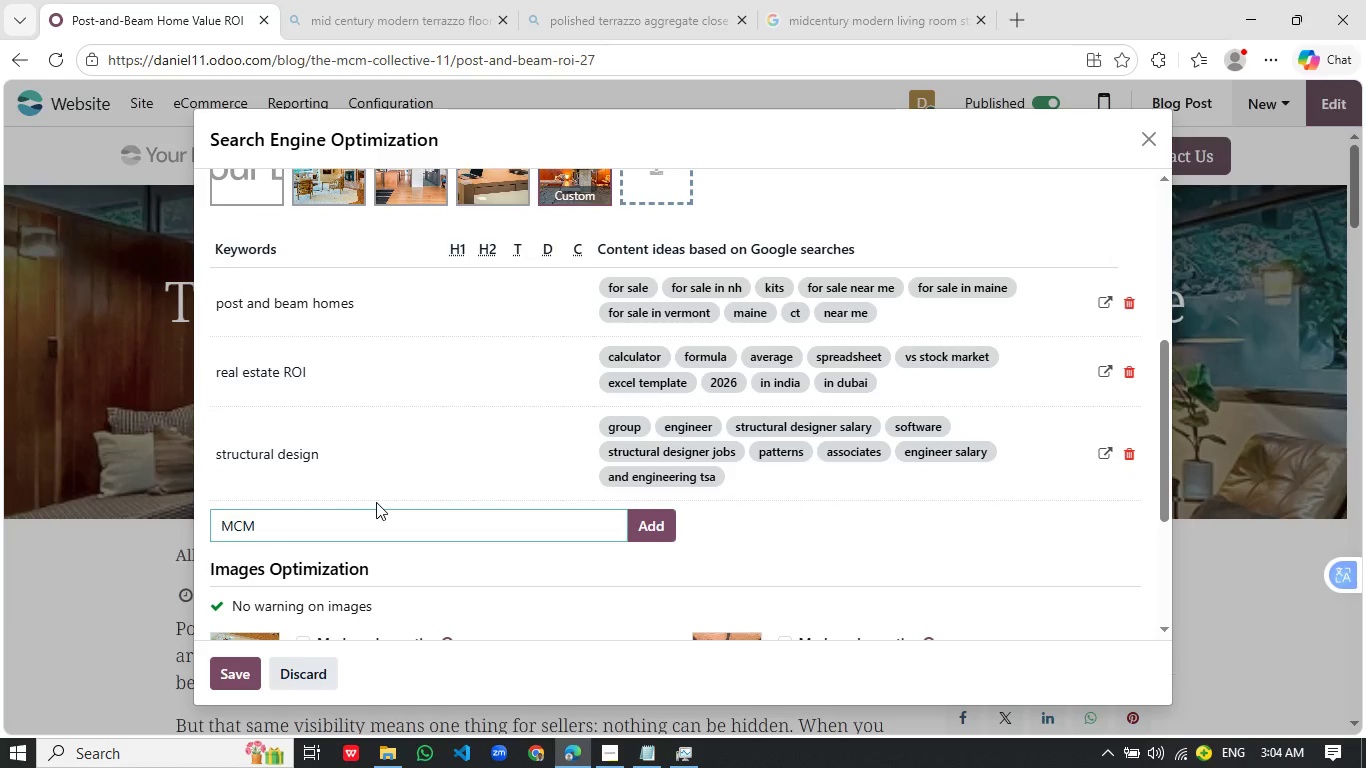 
type(maintenance)
 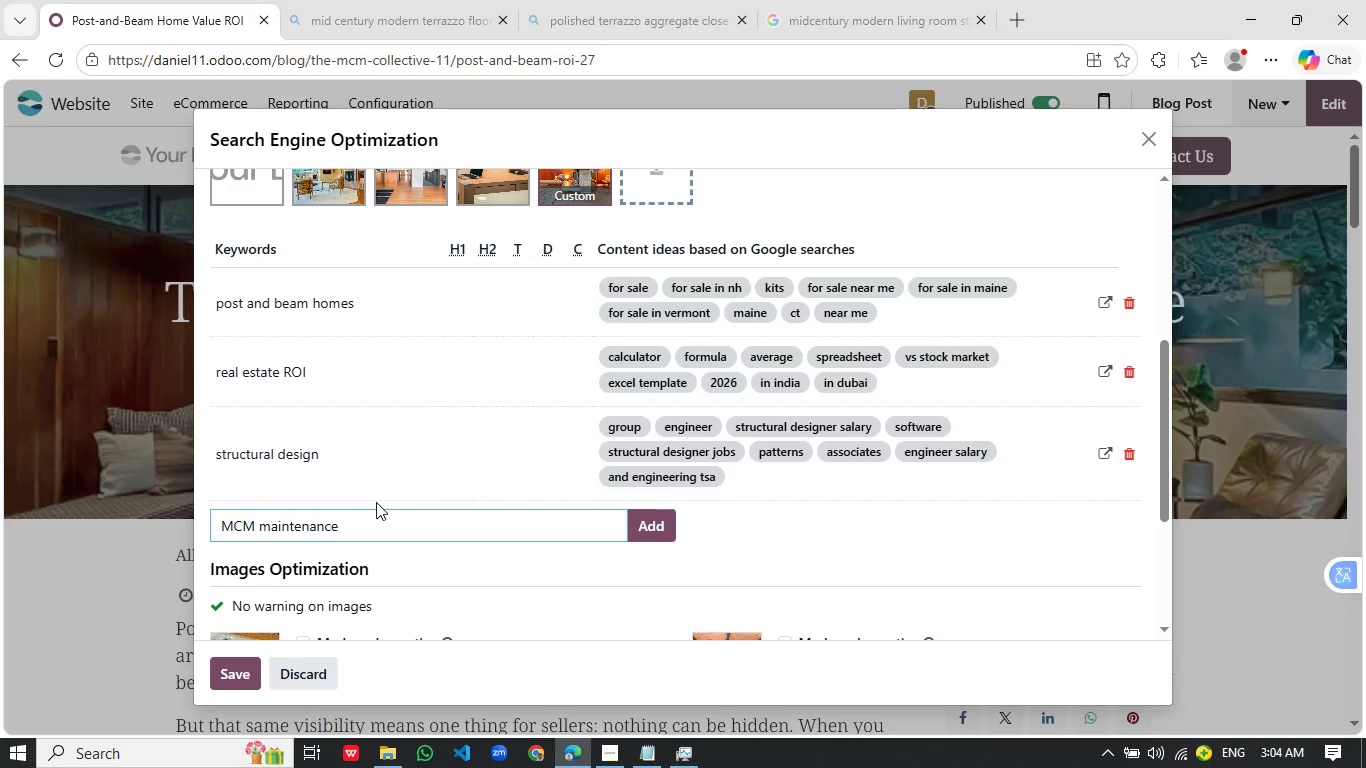 
key(Enter)
 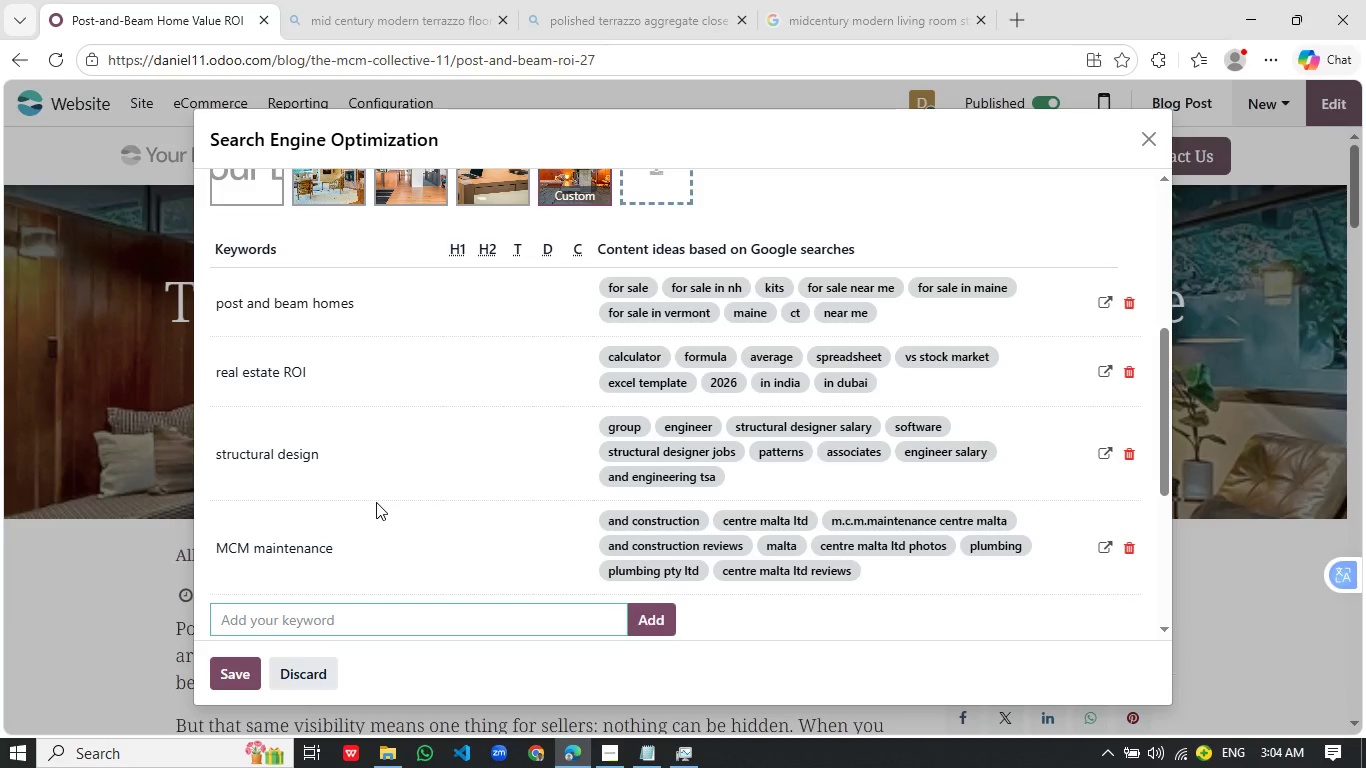 
left_click([233, 682])
 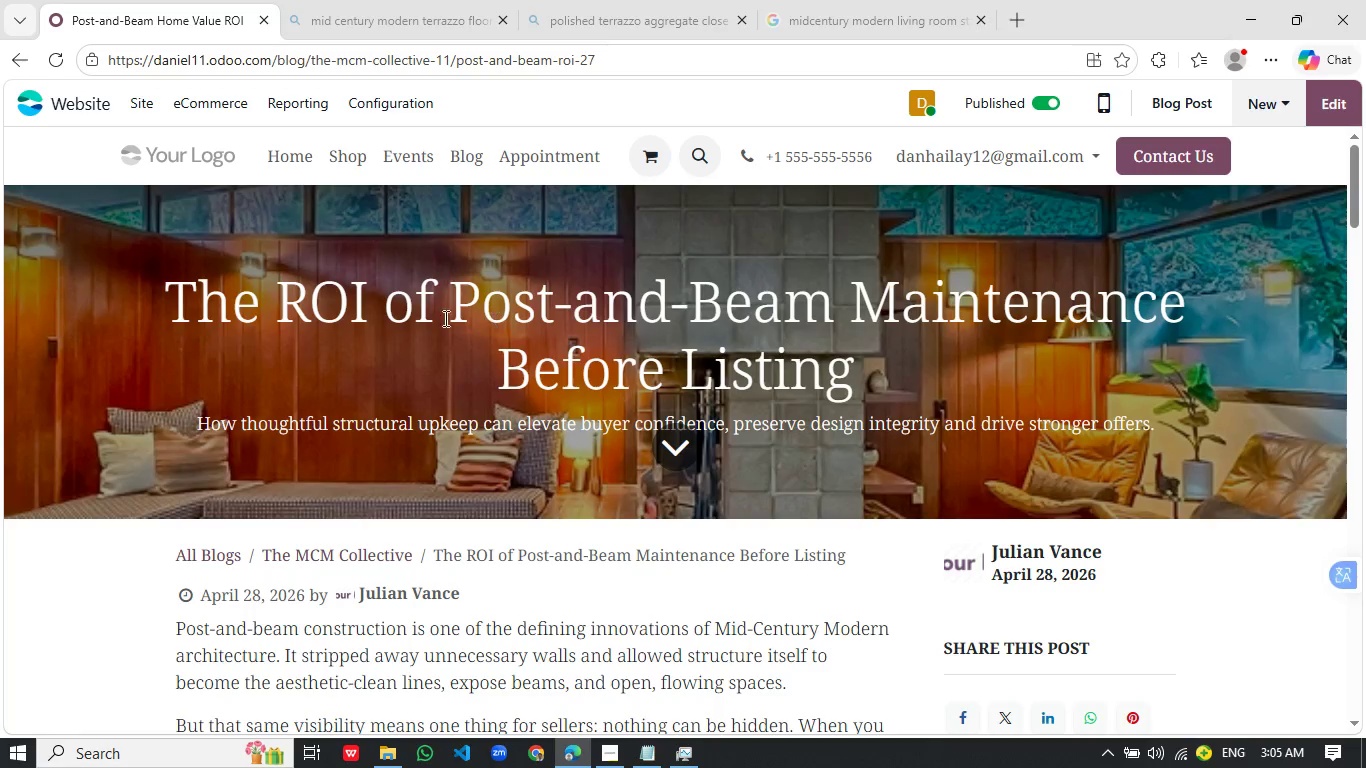 
scroll: coordinate [451, 524], scroll_direction: down, amount: 2.0
 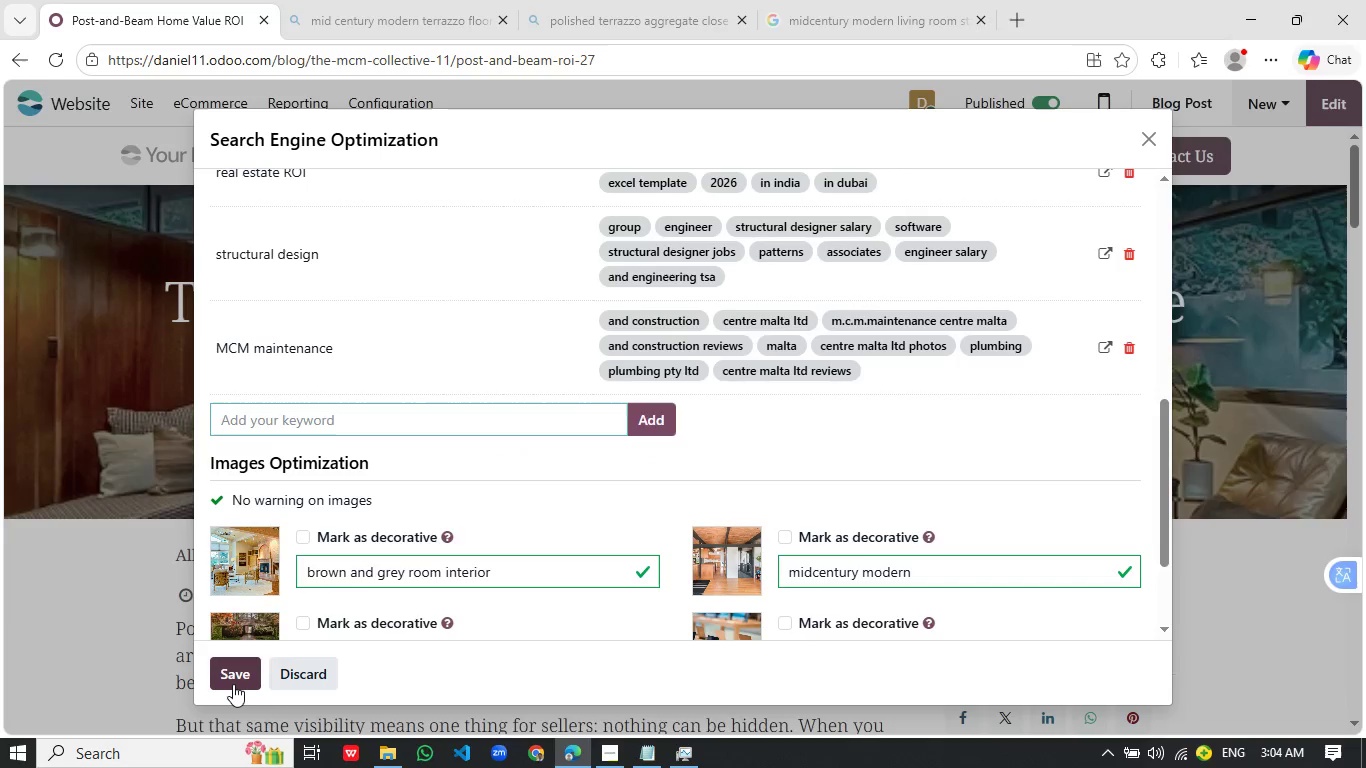 
wait(25.13)
 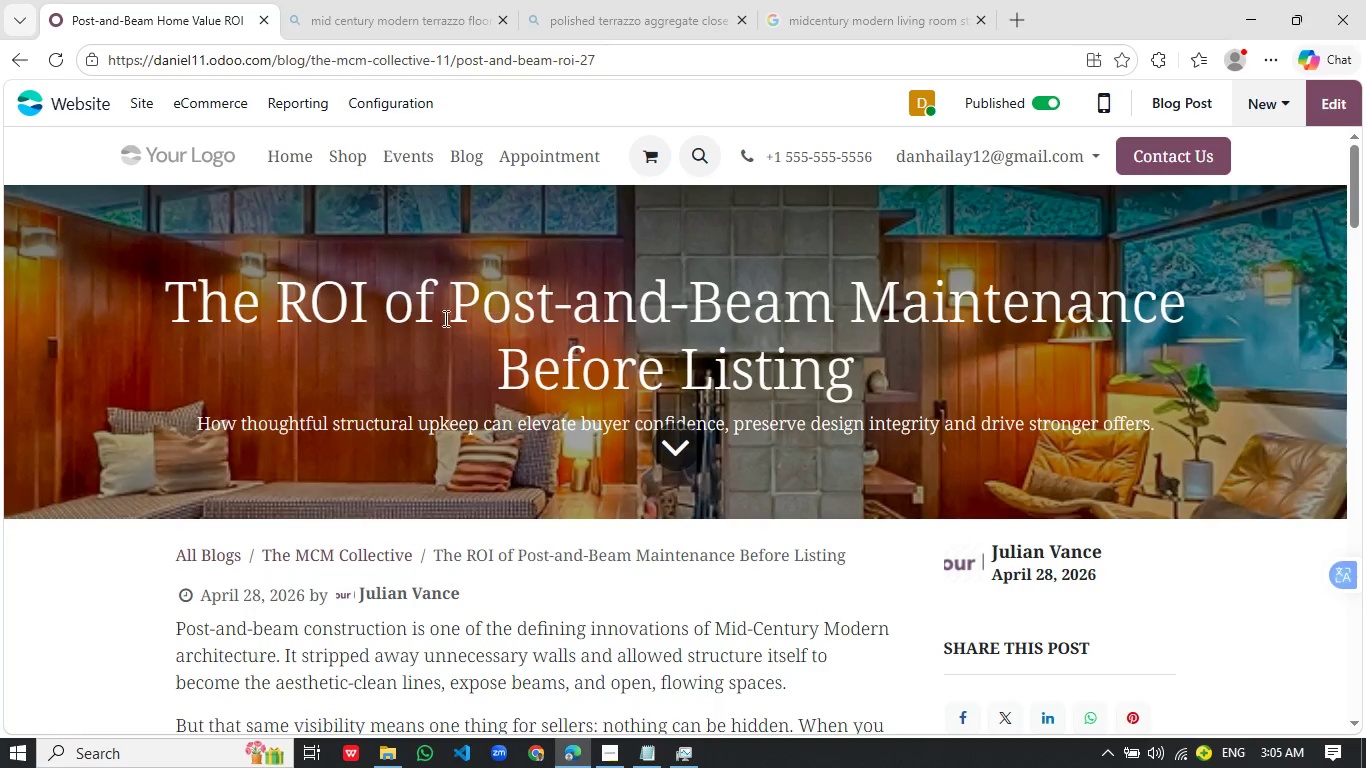 
left_click([140, 107])
 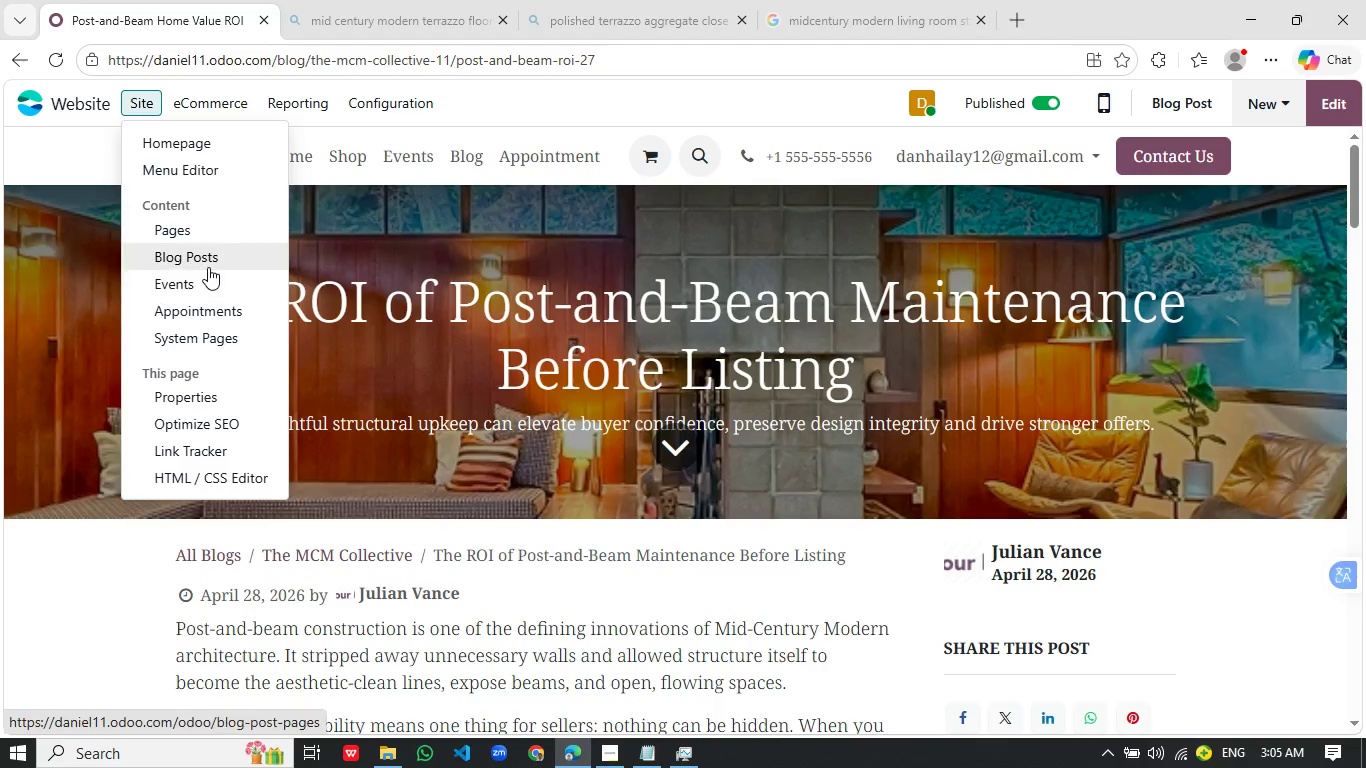 
left_click([208, 267])
 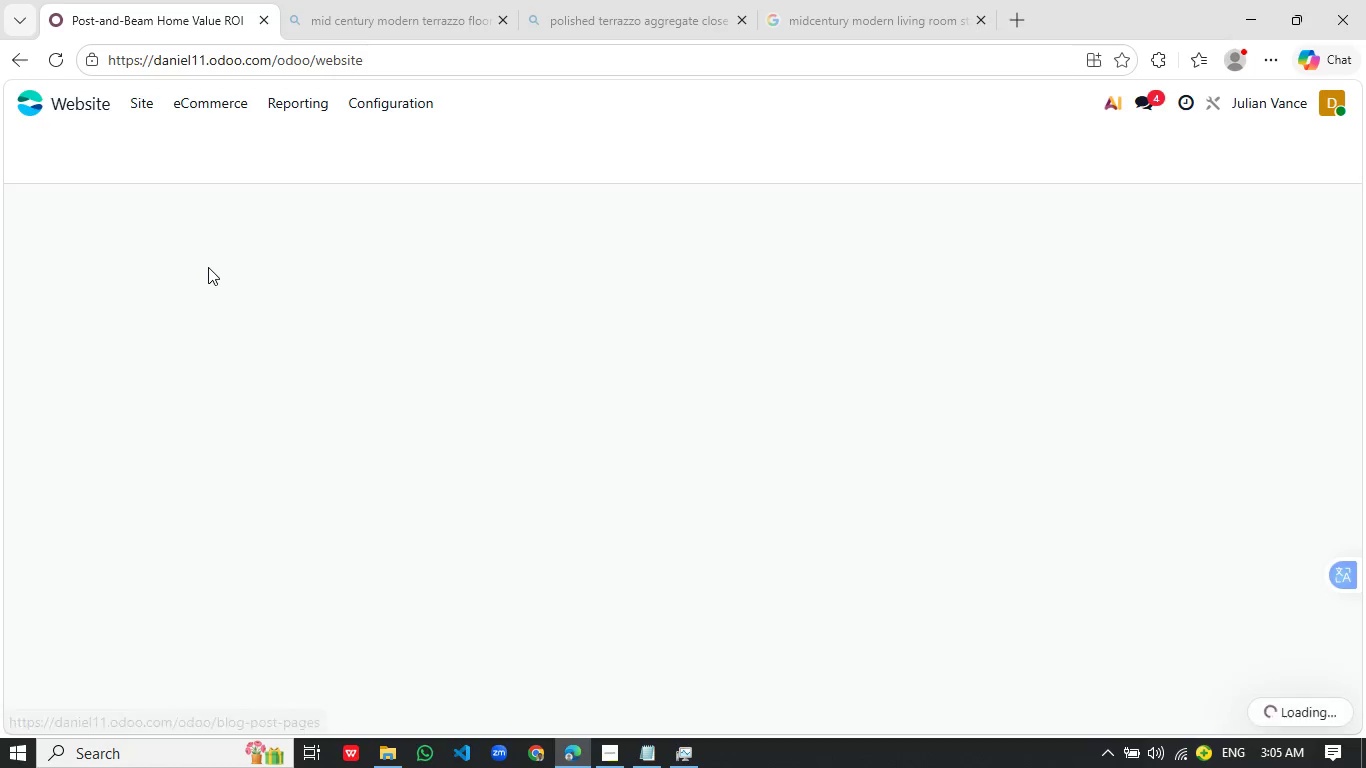 
mouse_move([215, 262])
 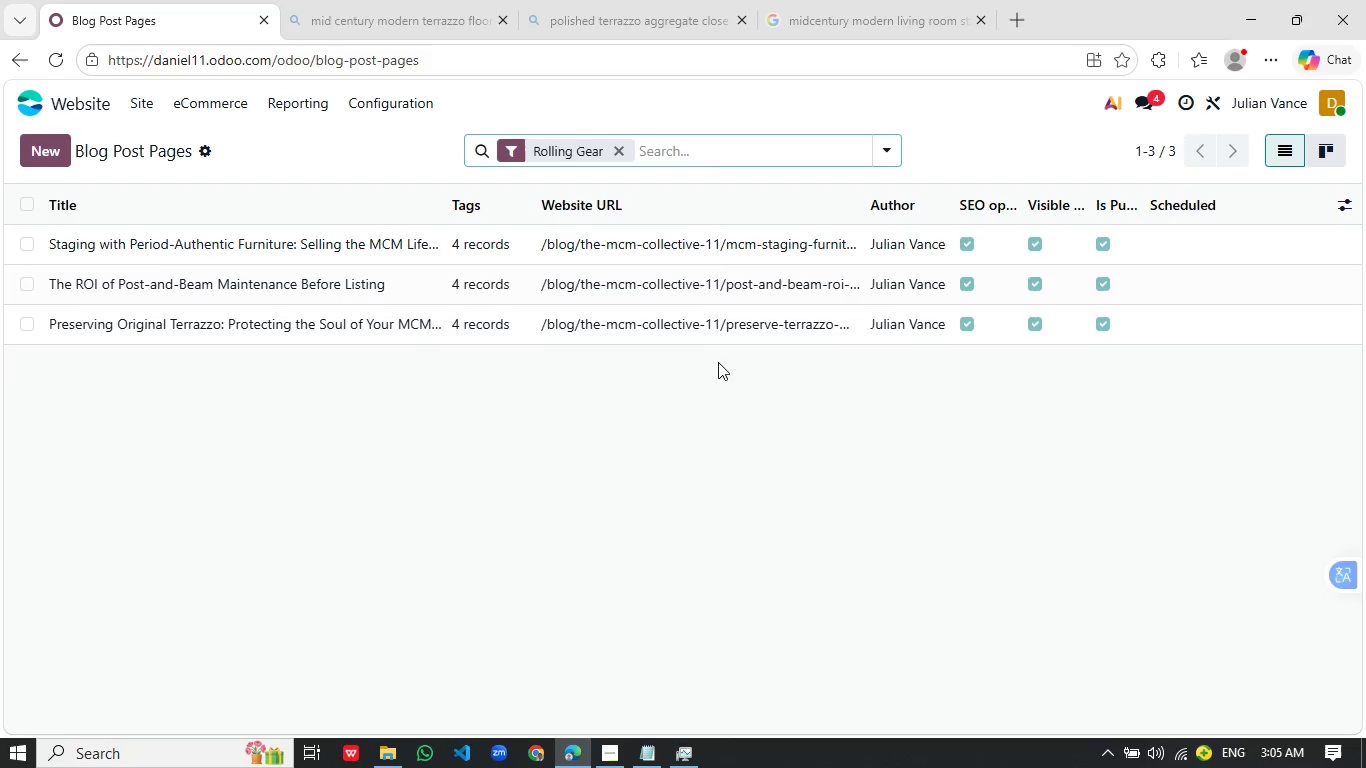 
scroll: coordinate [623, 362], scroll_direction: up, amount: 2.0
 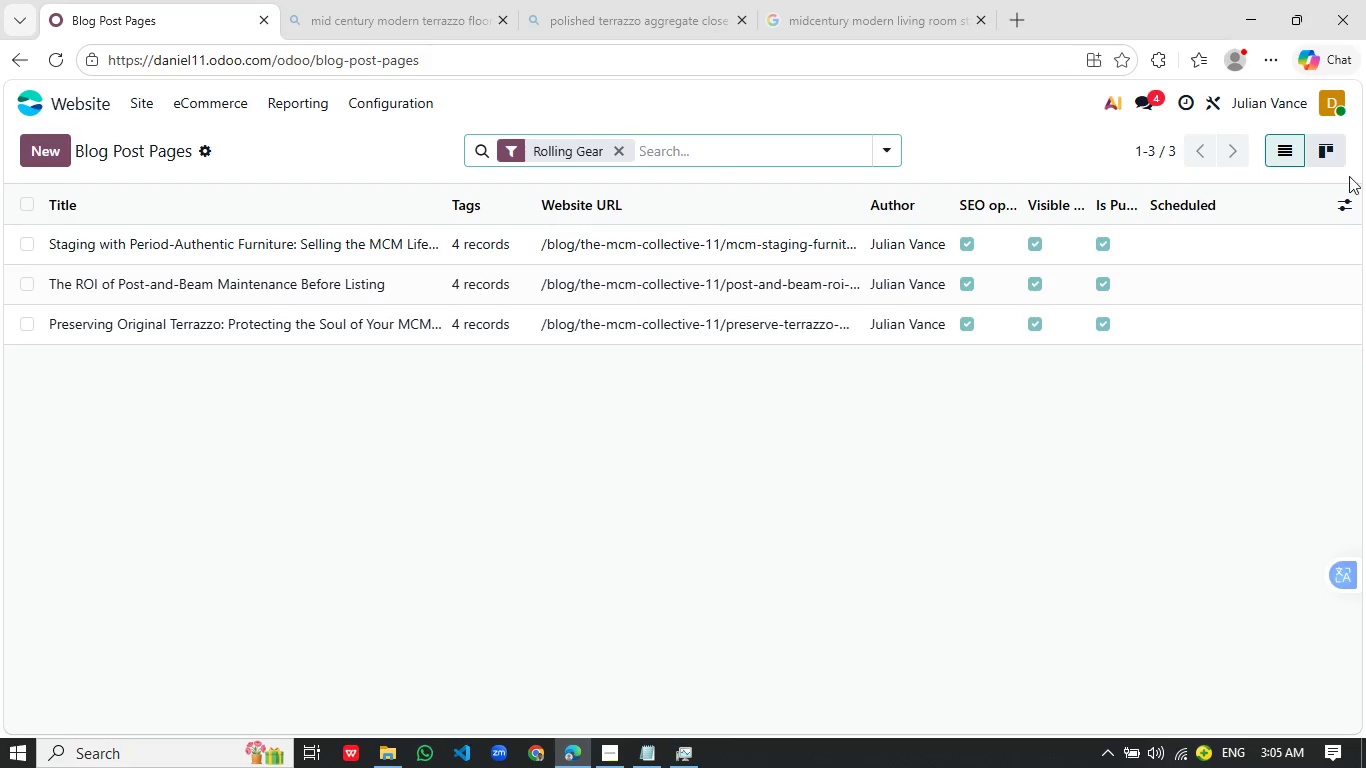 
left_click([1347, 196])
 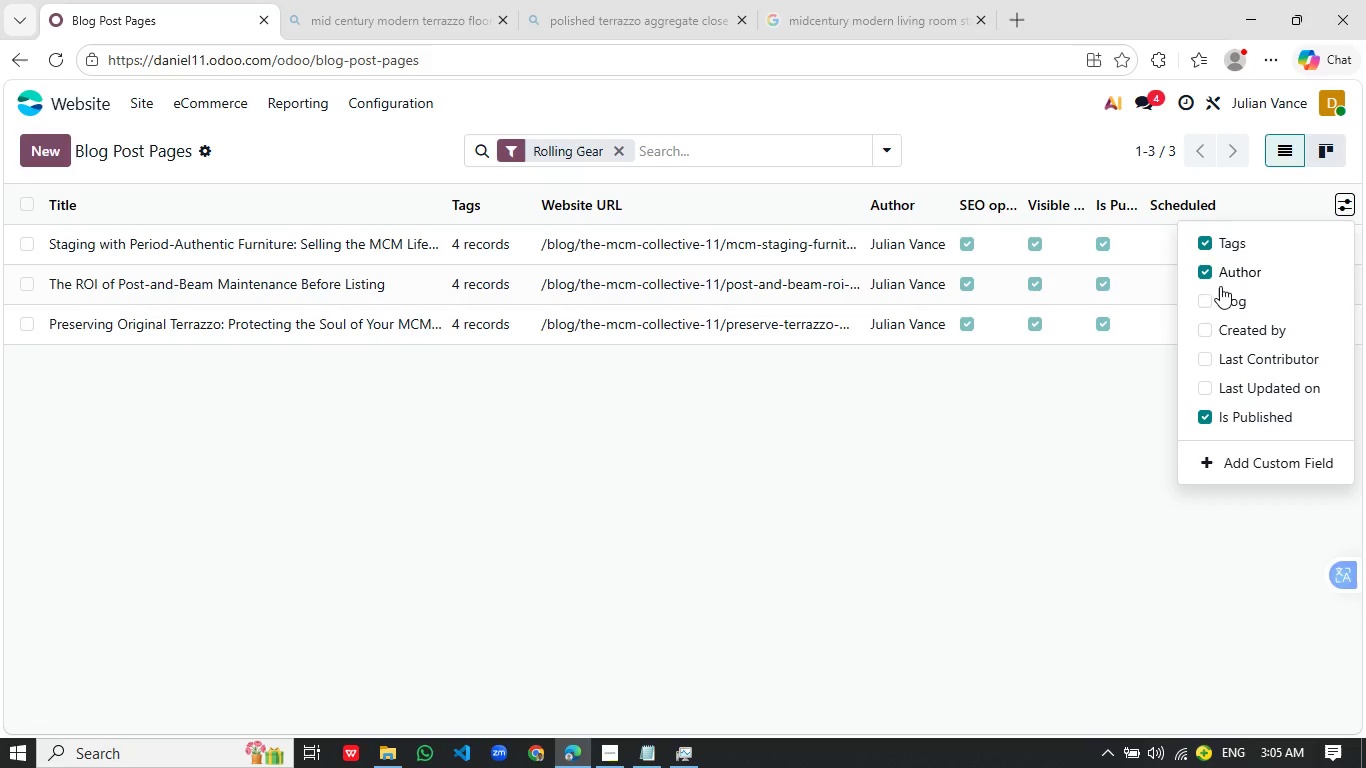 
left_click([1209, 297])
 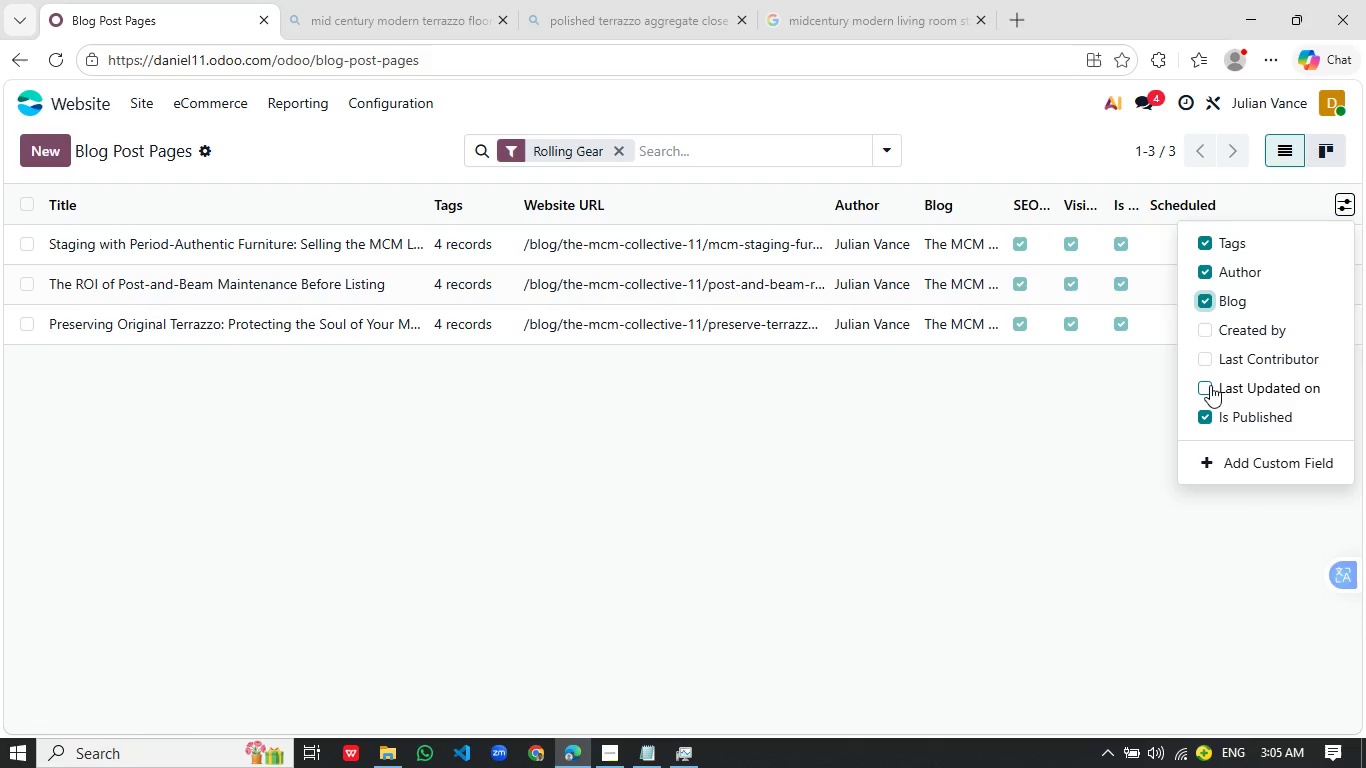 
left_click([1124, 470])
 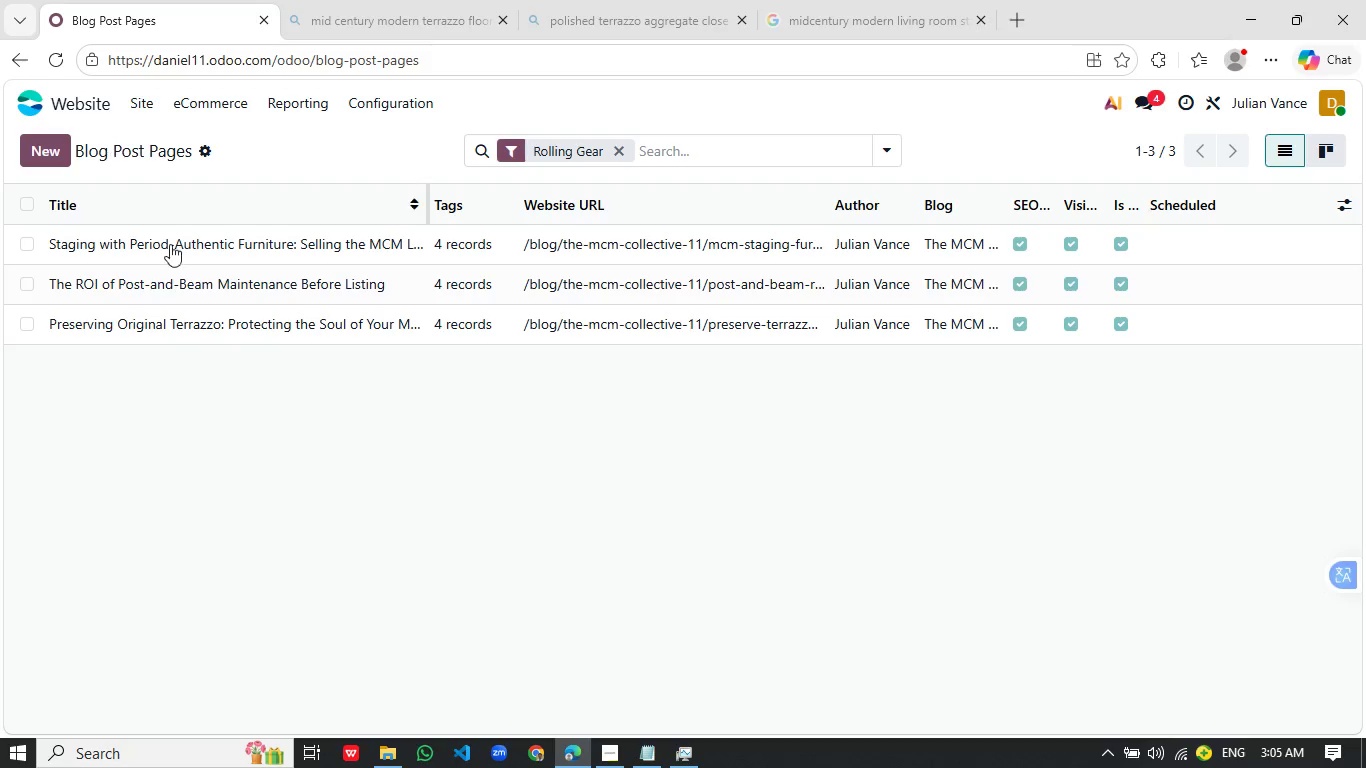 
left_click([298, 260])
 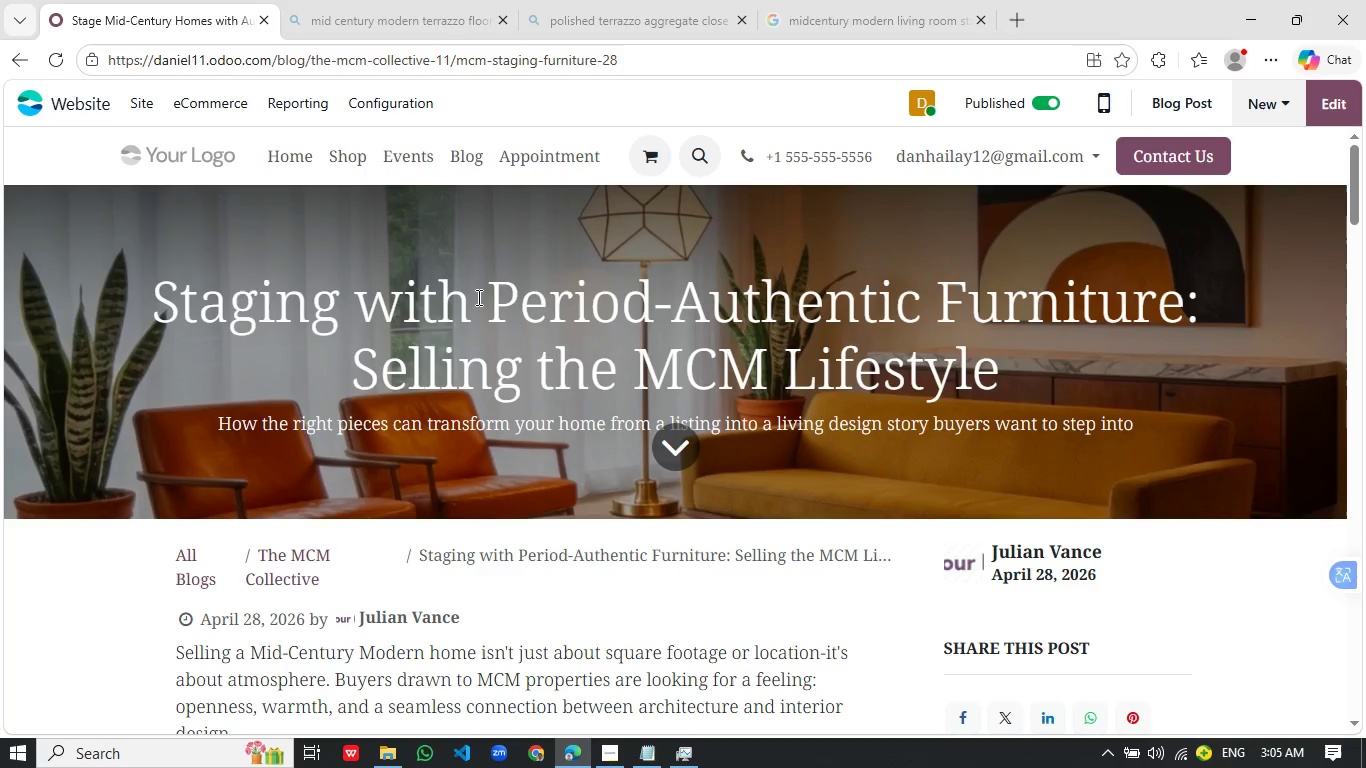 